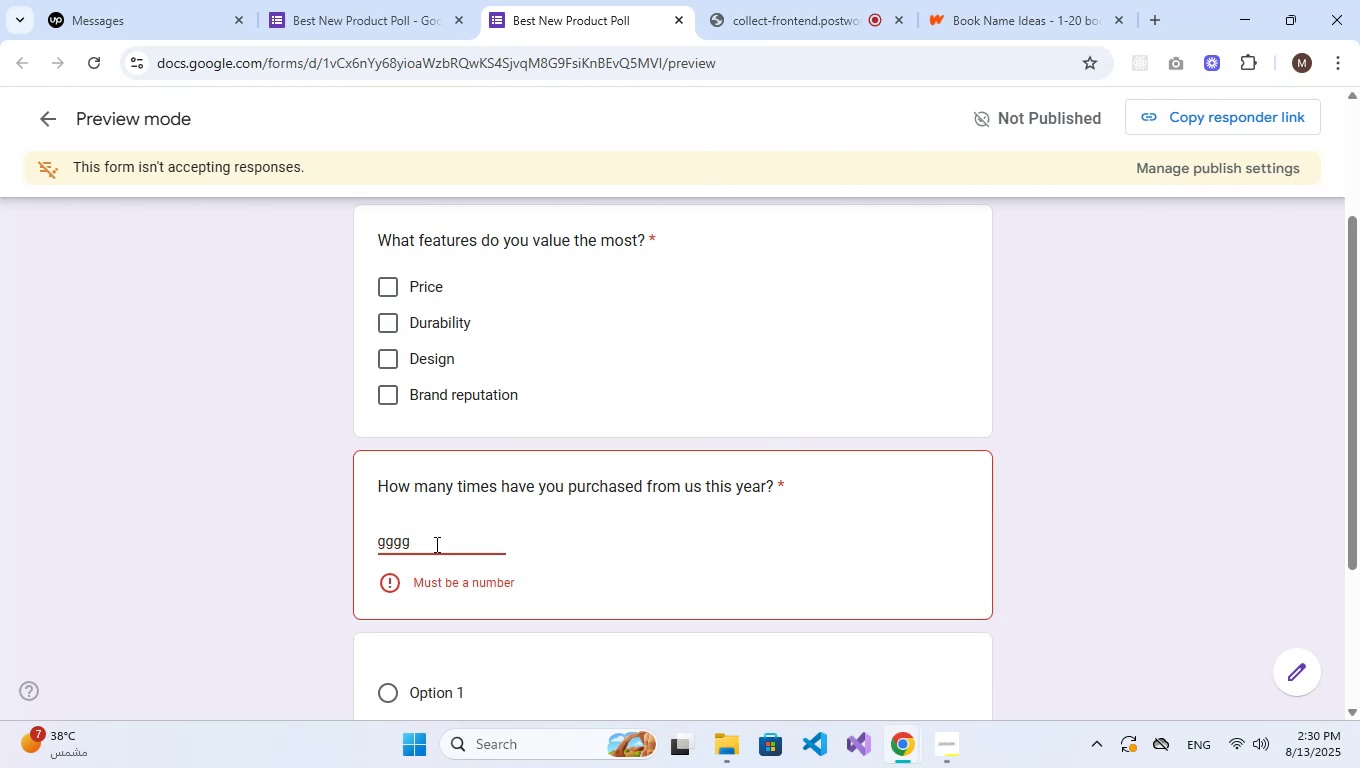 
hold_key(key=Backspace, duration=0.8)
 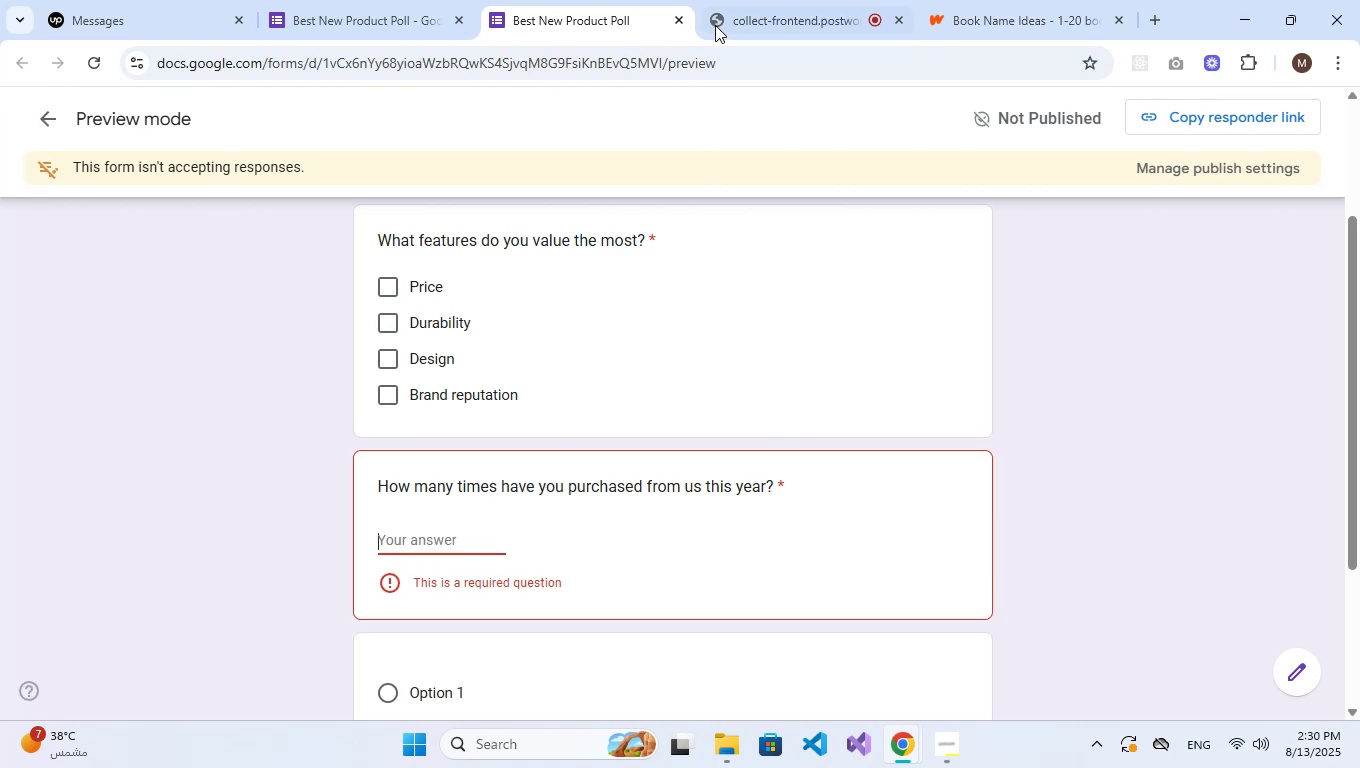 
left_click([678, 20])
 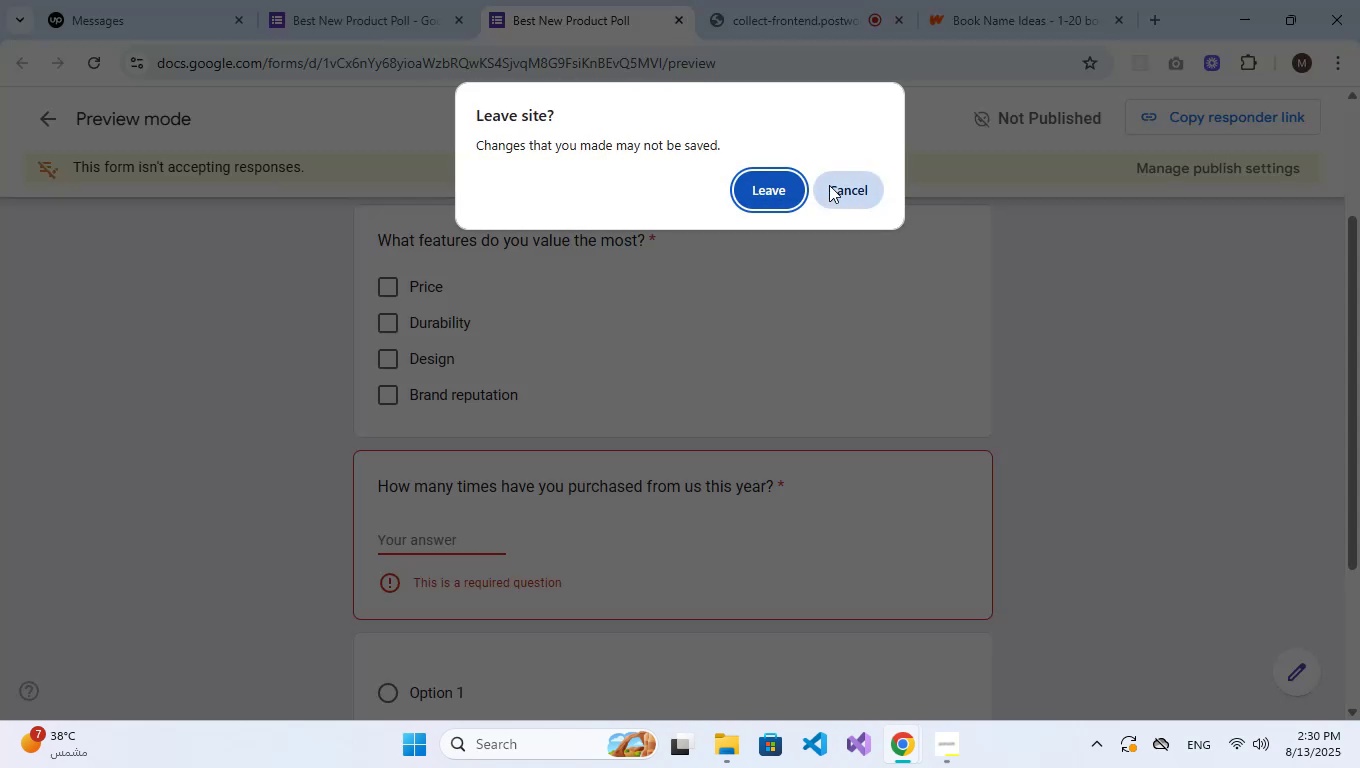 
left_click([769, 182])
 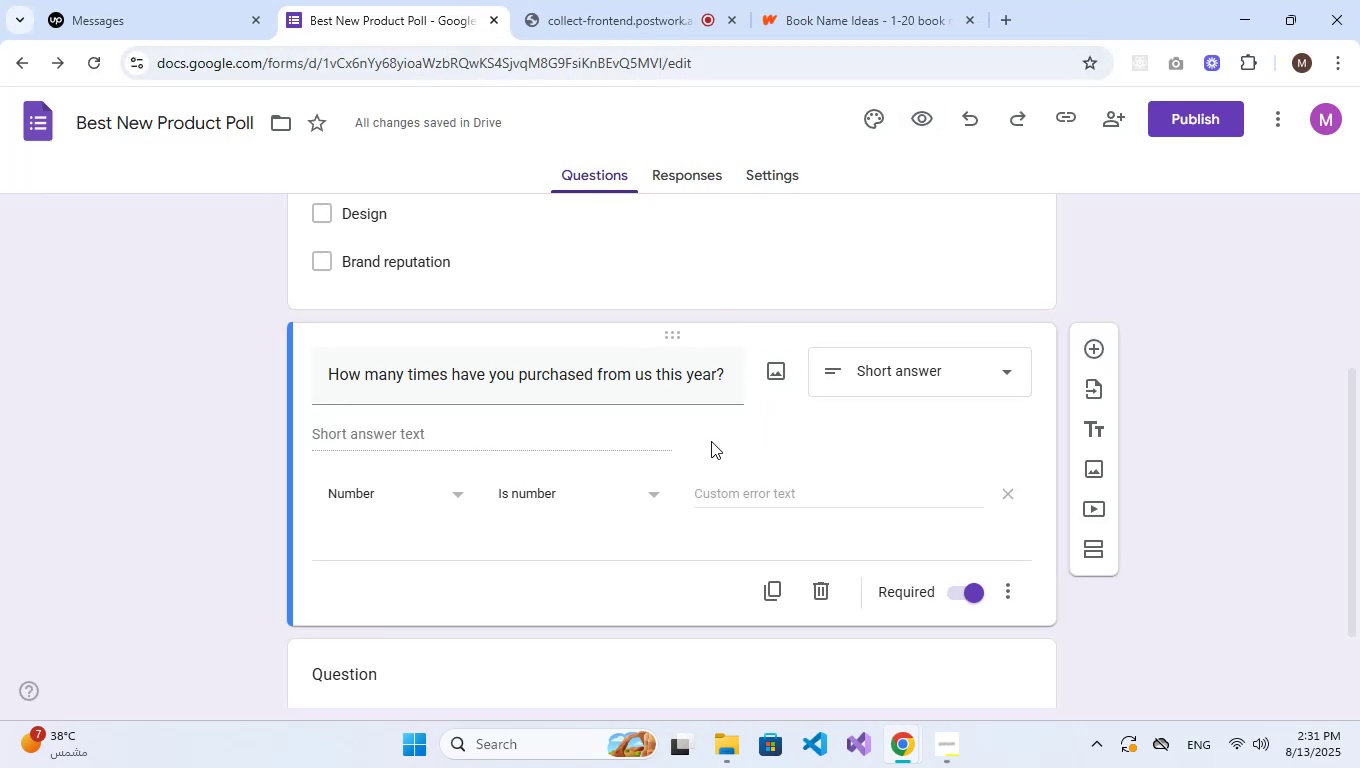 
scroll: coordinate [706, 516], scroll_direction: down, amount: 4.0
 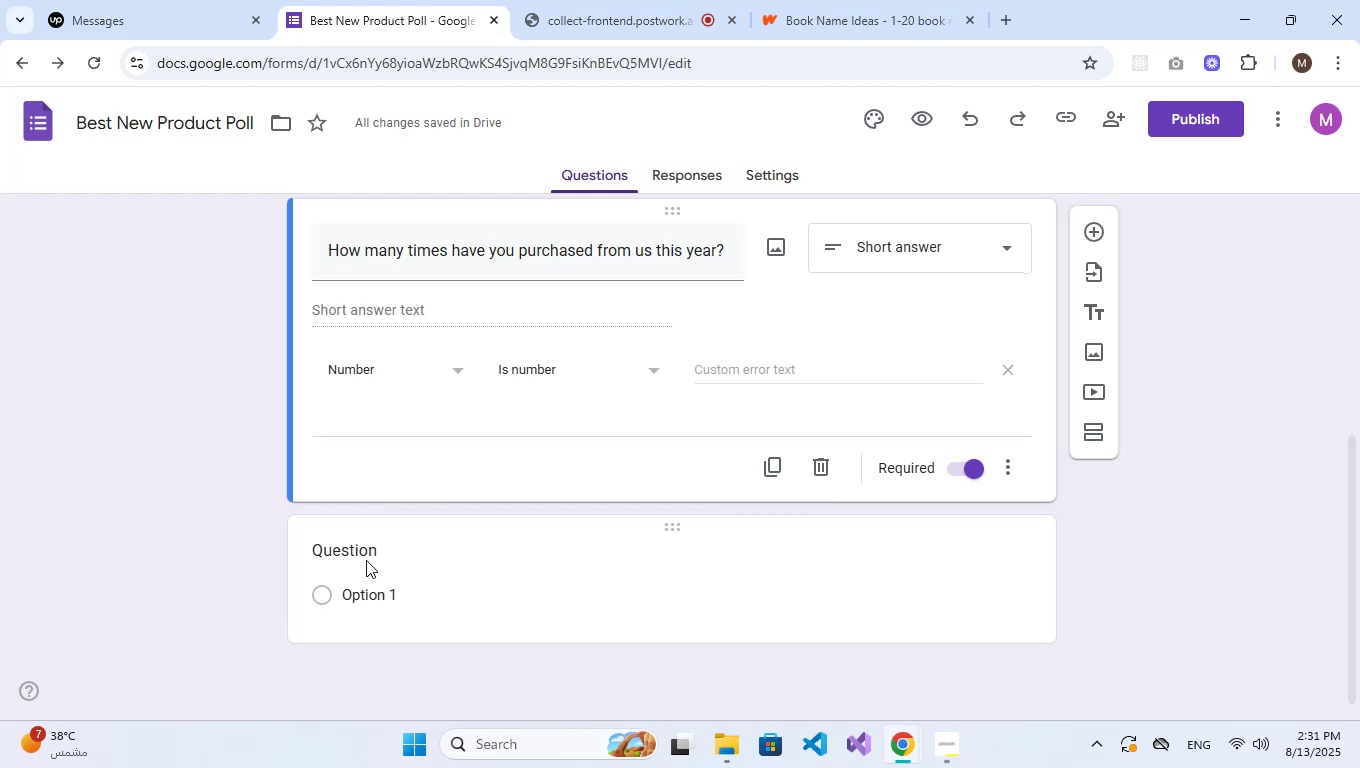 
left_click_drag(start_coordinate=[516, 532], to_coordinate=[509, 533])
 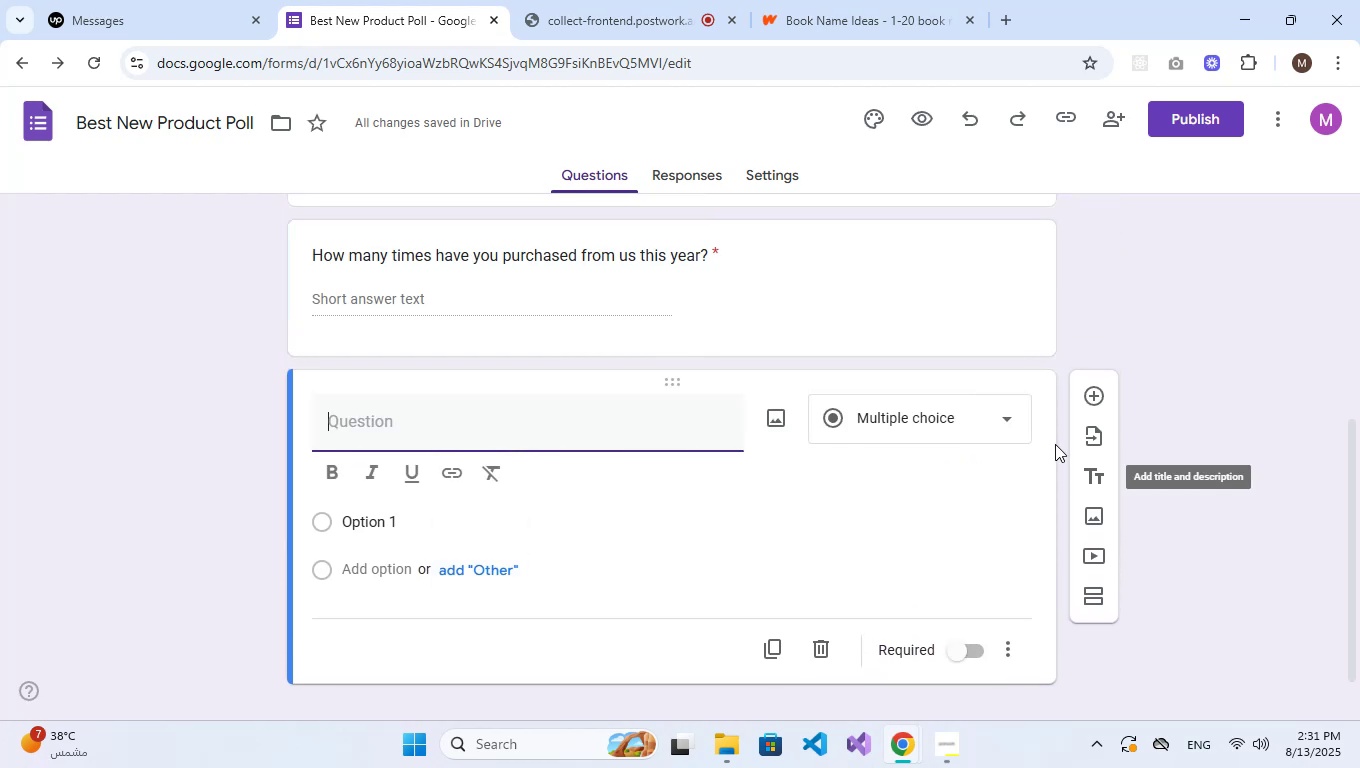 
mouse_move([965, 433])
 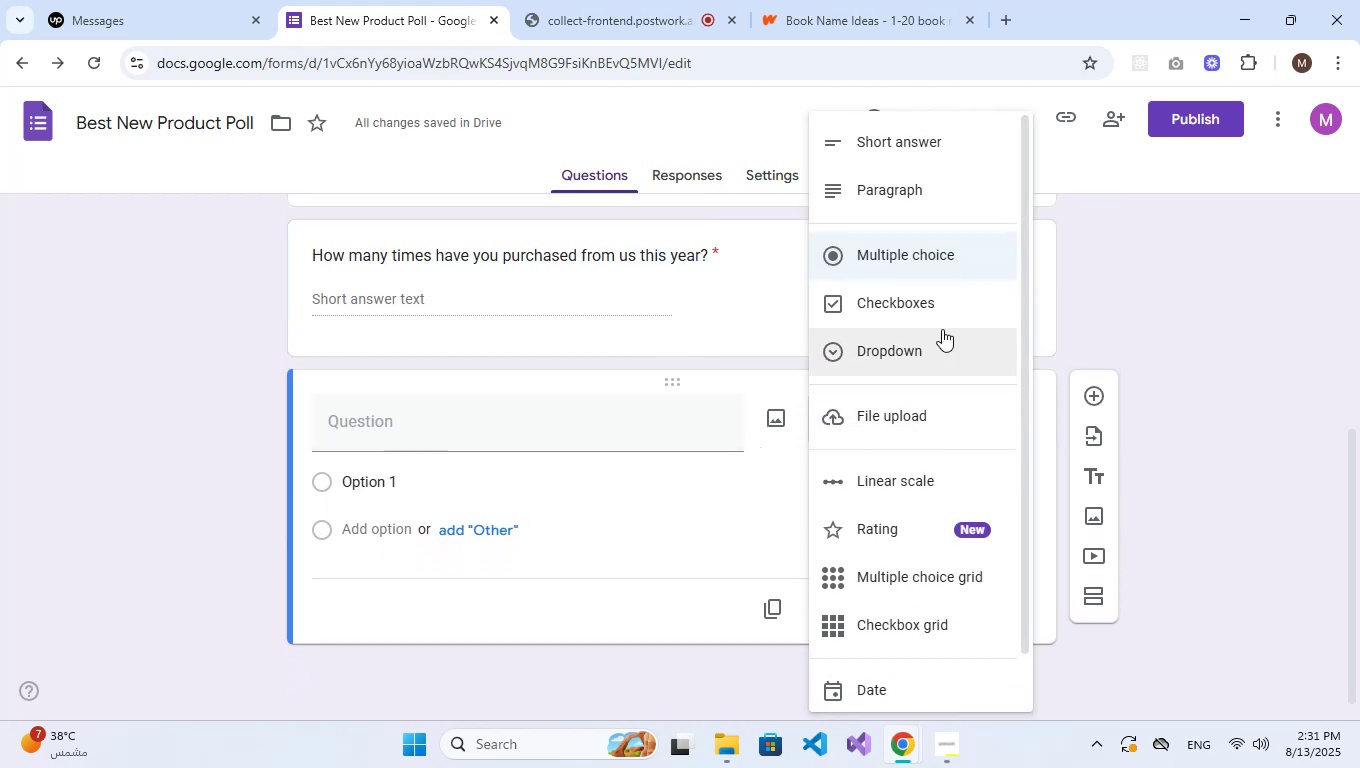 
left_click([945, 254])
 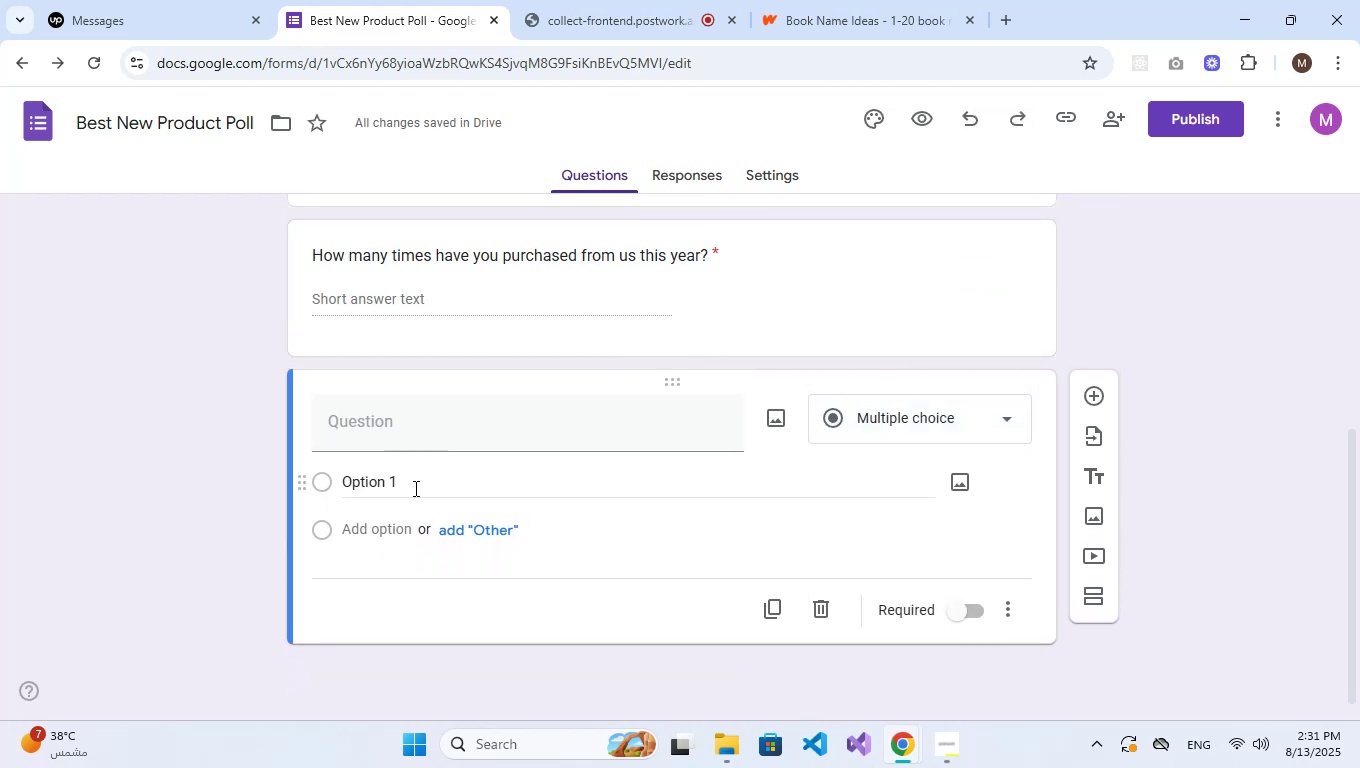 
left_click([413, 441])
 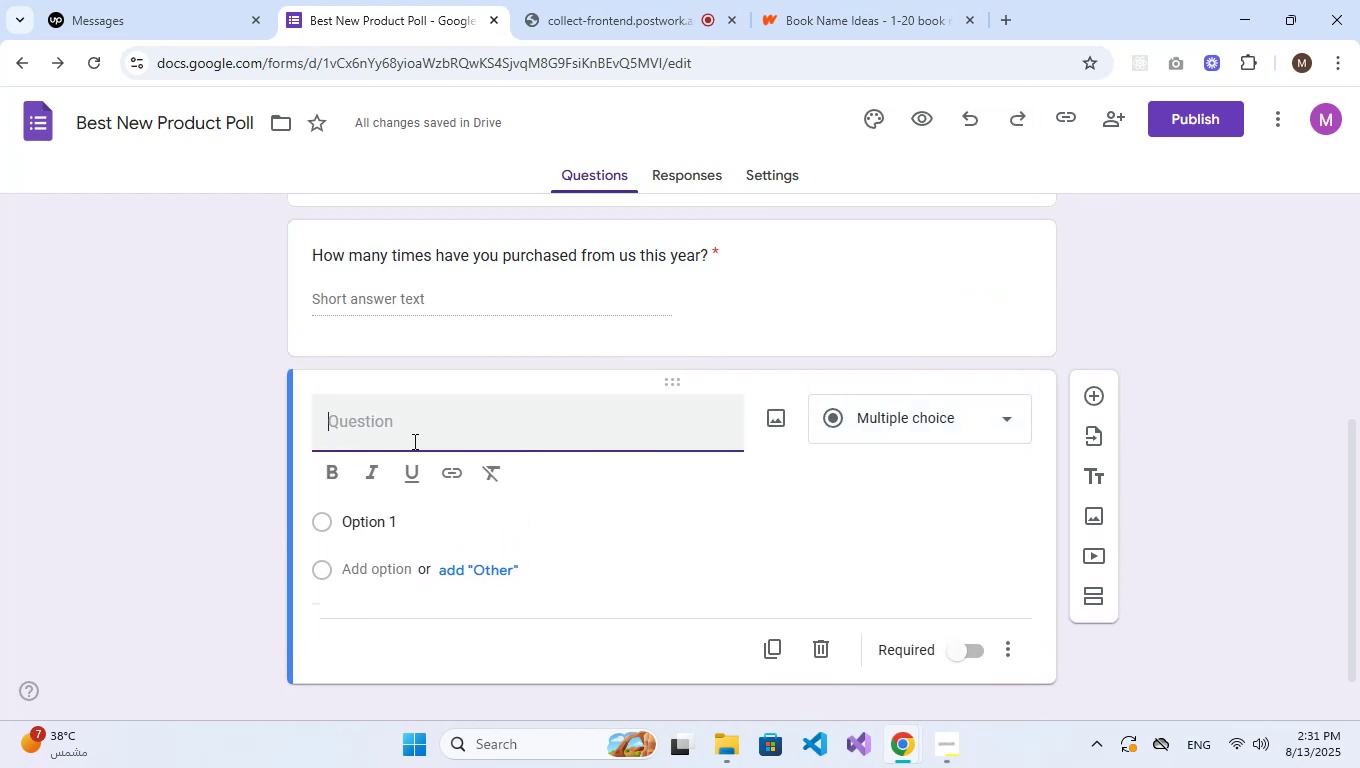 
type(Which product do you like the most?)
 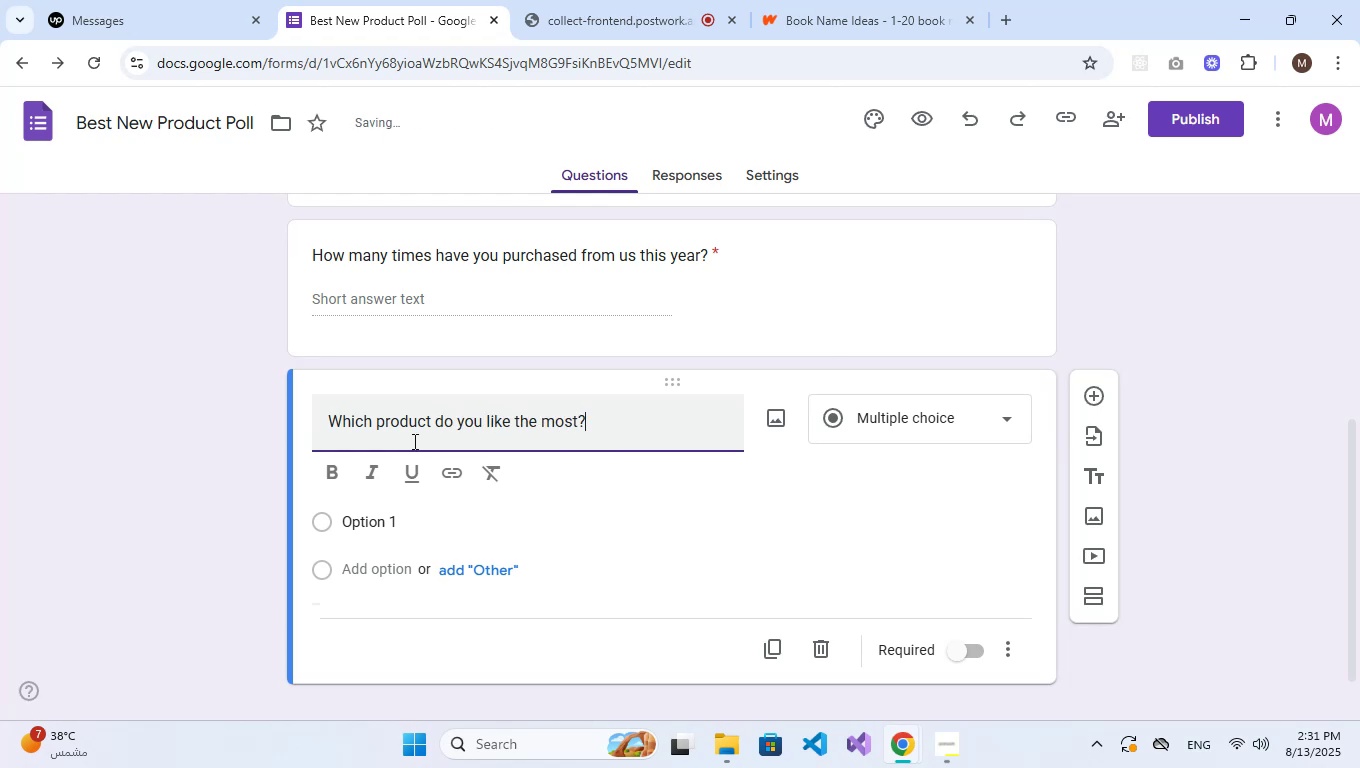 
left_click([963, 648])
 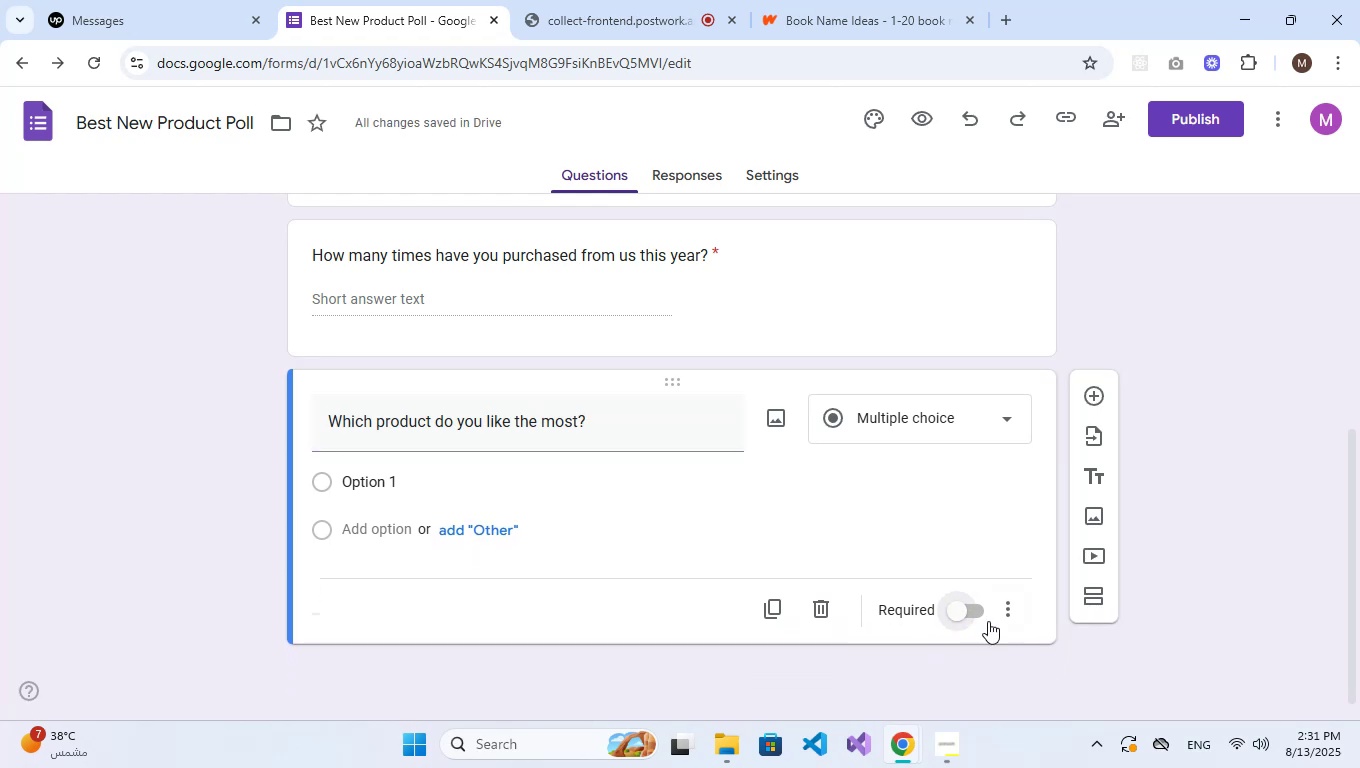 
left_click([974, 614])
 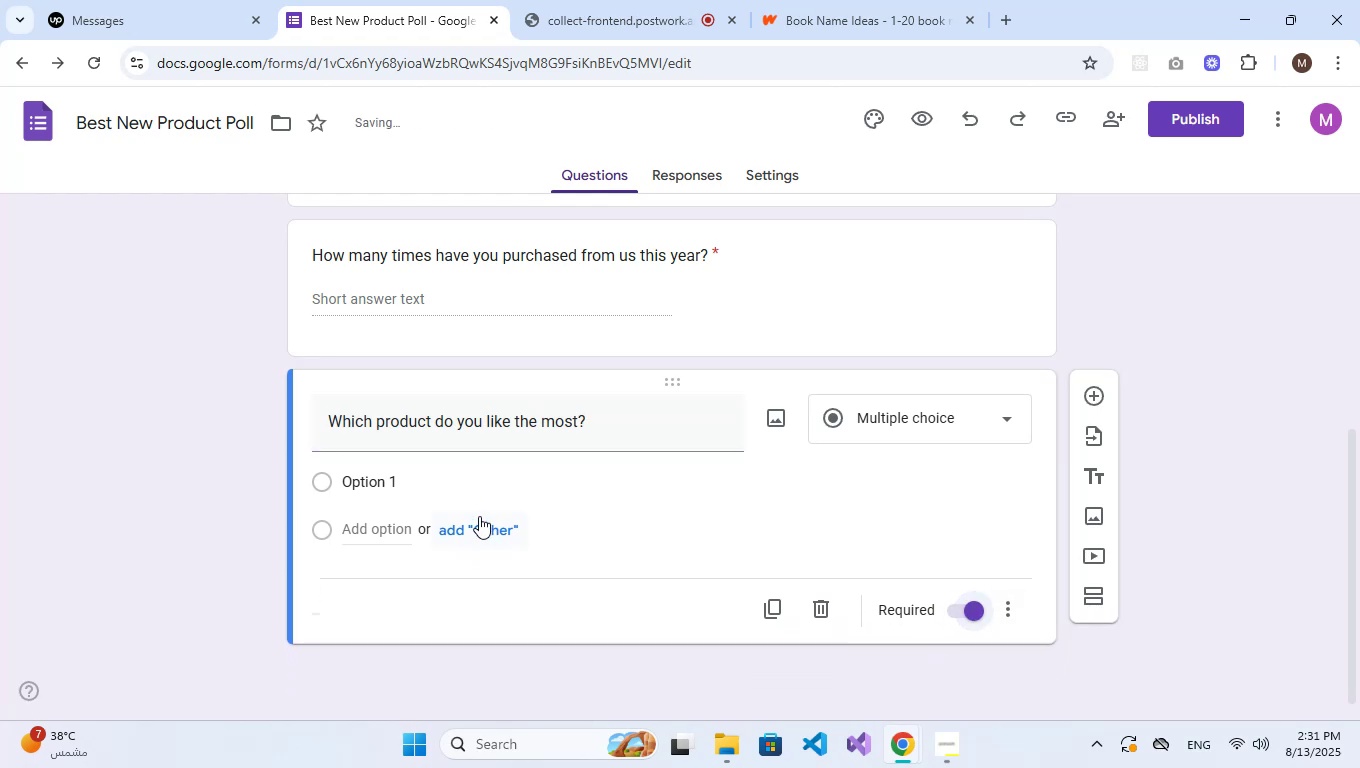 
left_click([415, 482])
 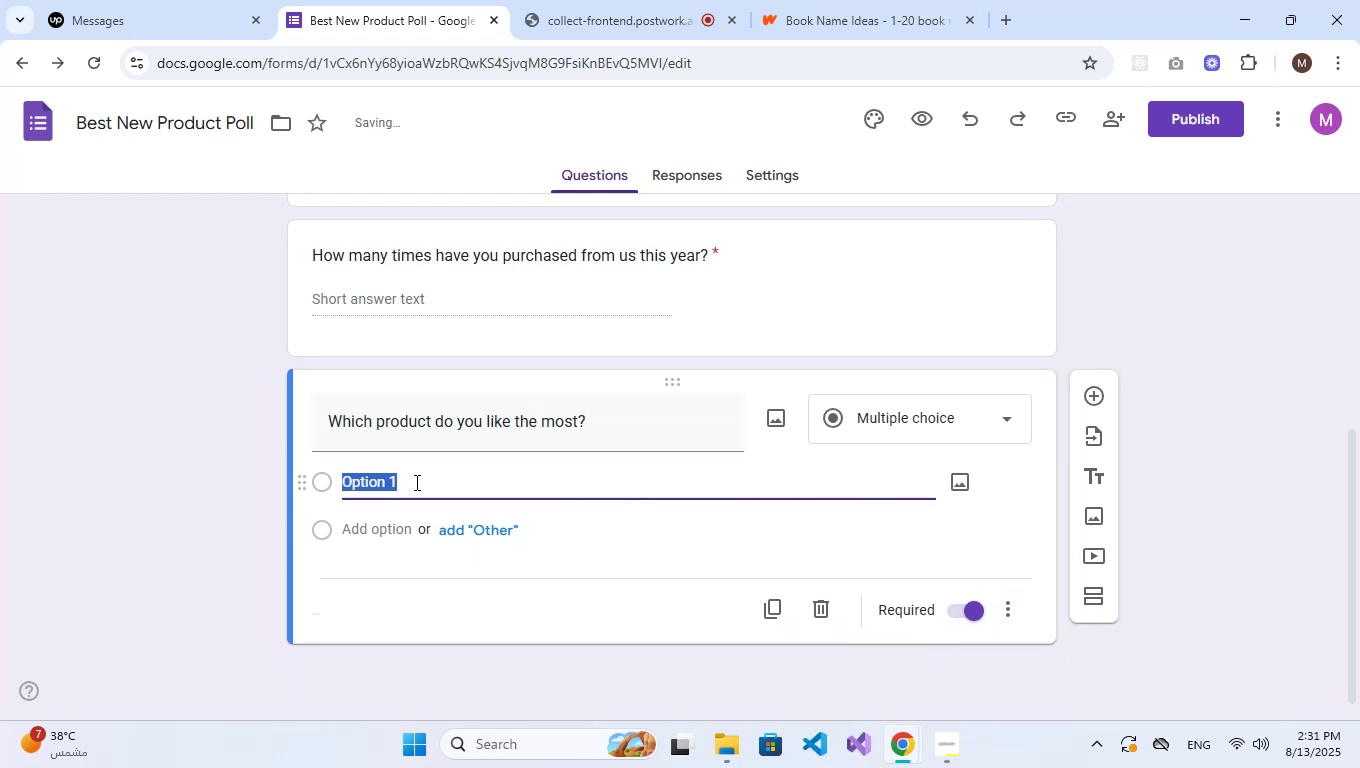 
type(Smartwatch x10)
key(NumpadEnter)
type(Ecp)
key(Backspace)
type(o-Friendly Water Bottle)
 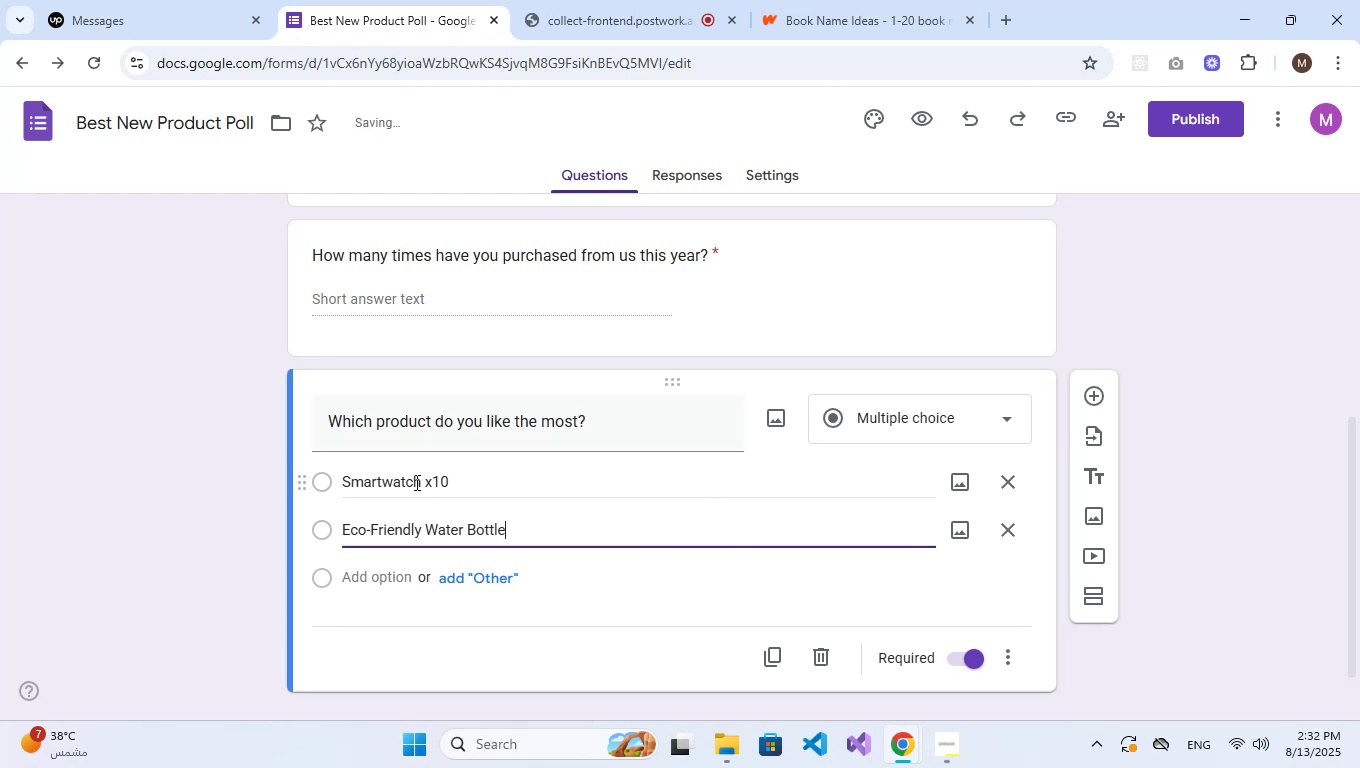 
key(Enter)
 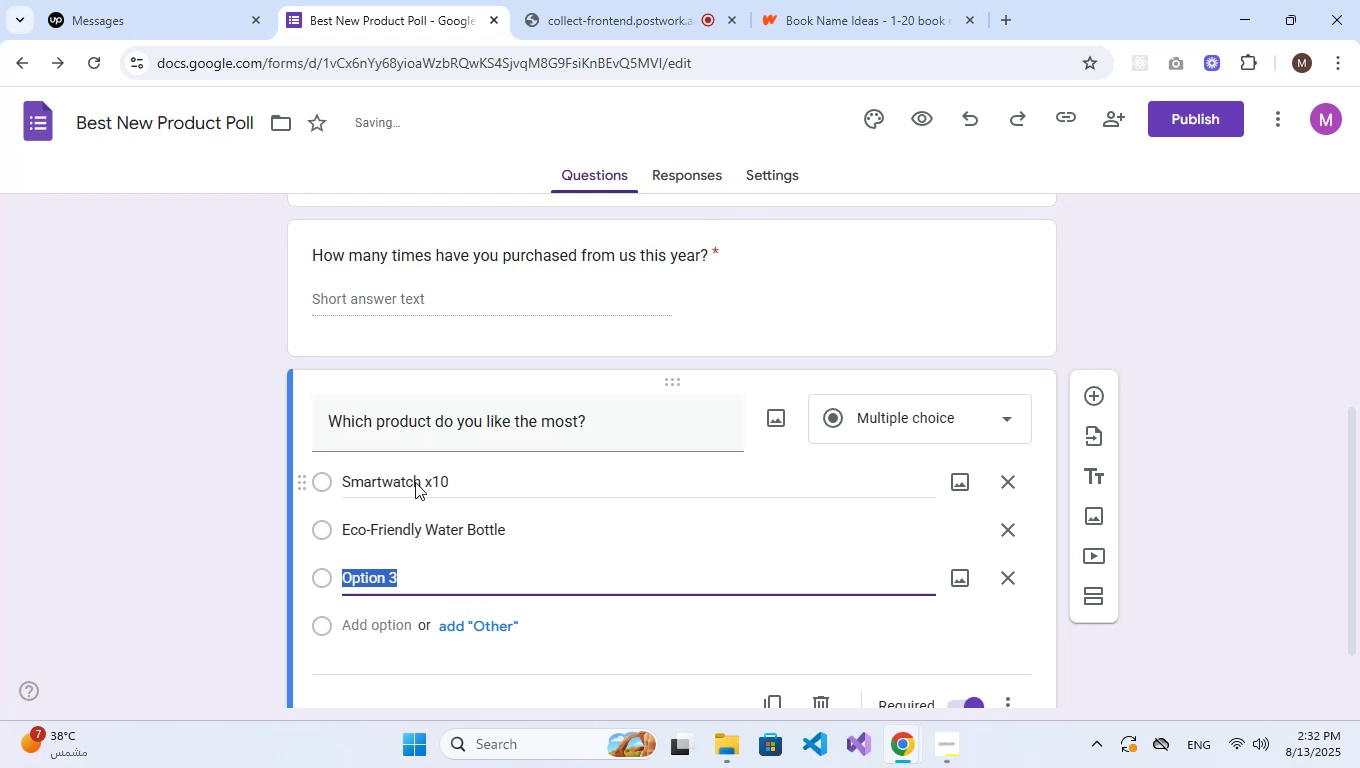 
type(Nosie-Cancelling Headphones)
 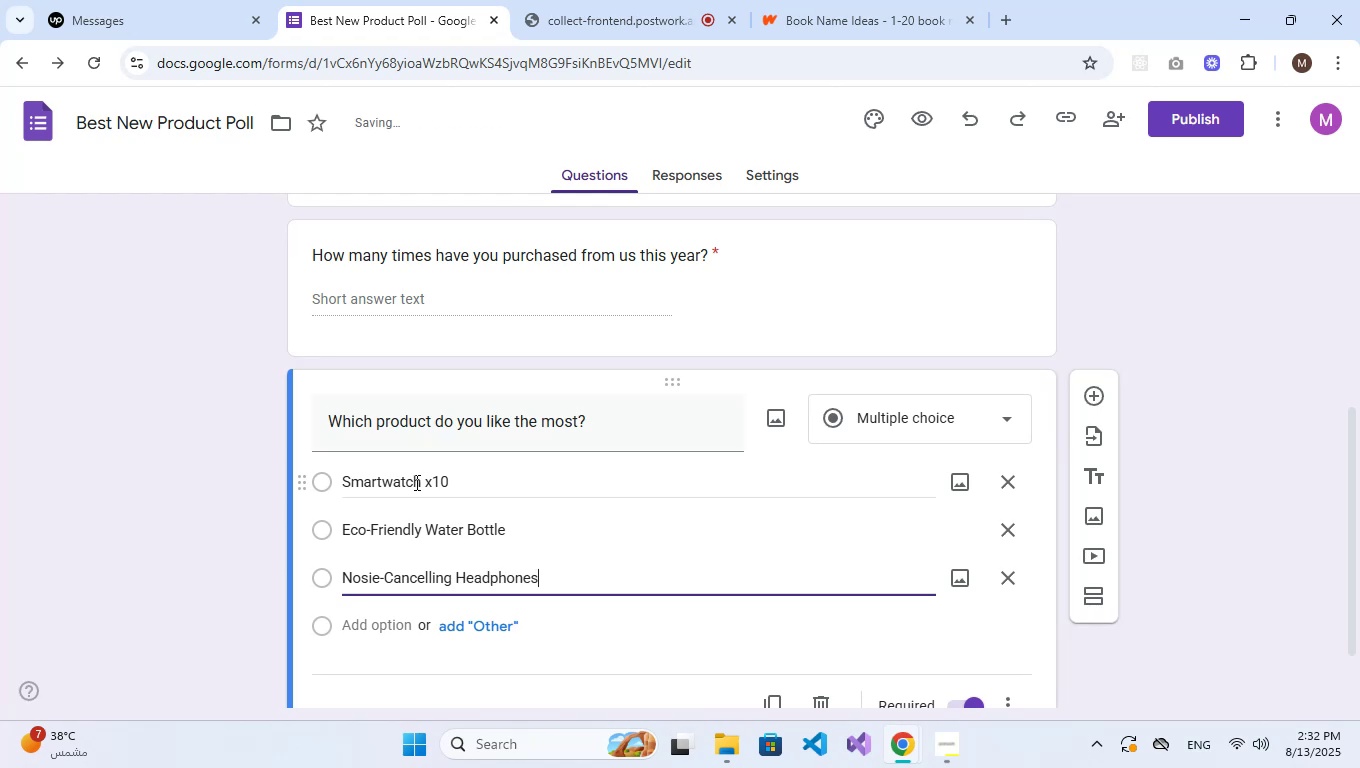 
key(Enter)
 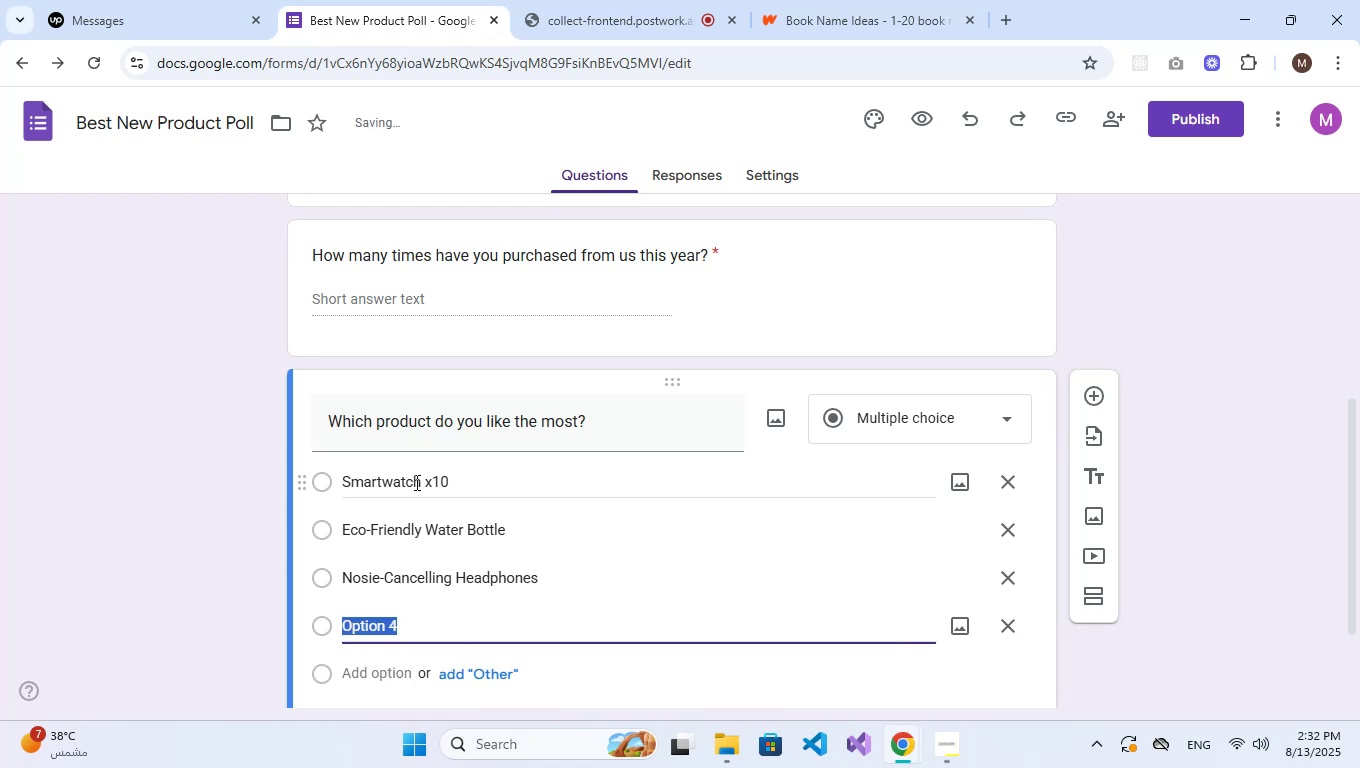 
type(Portable Blendert)
key(Backspace)
 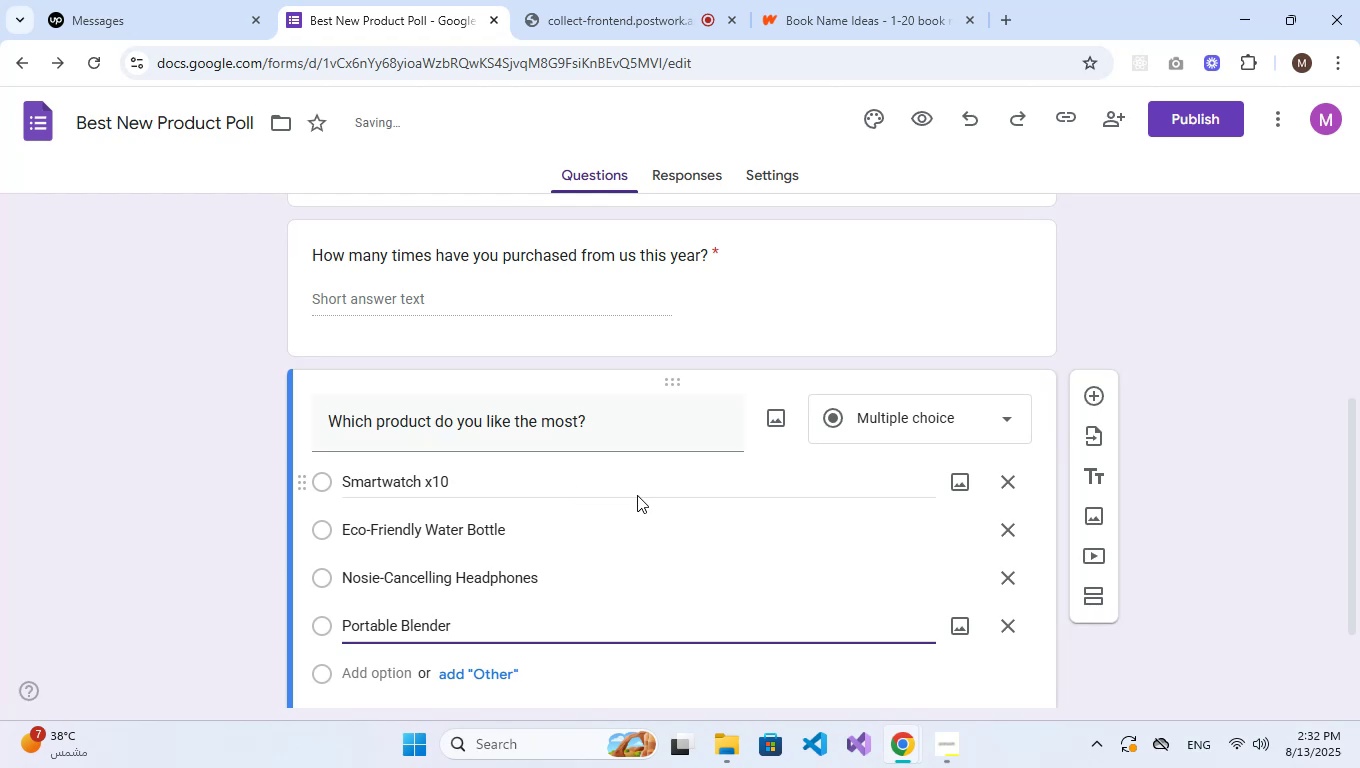 
scroll: coordinate [653, 497], scroll_direction: down, amount: 2.0
 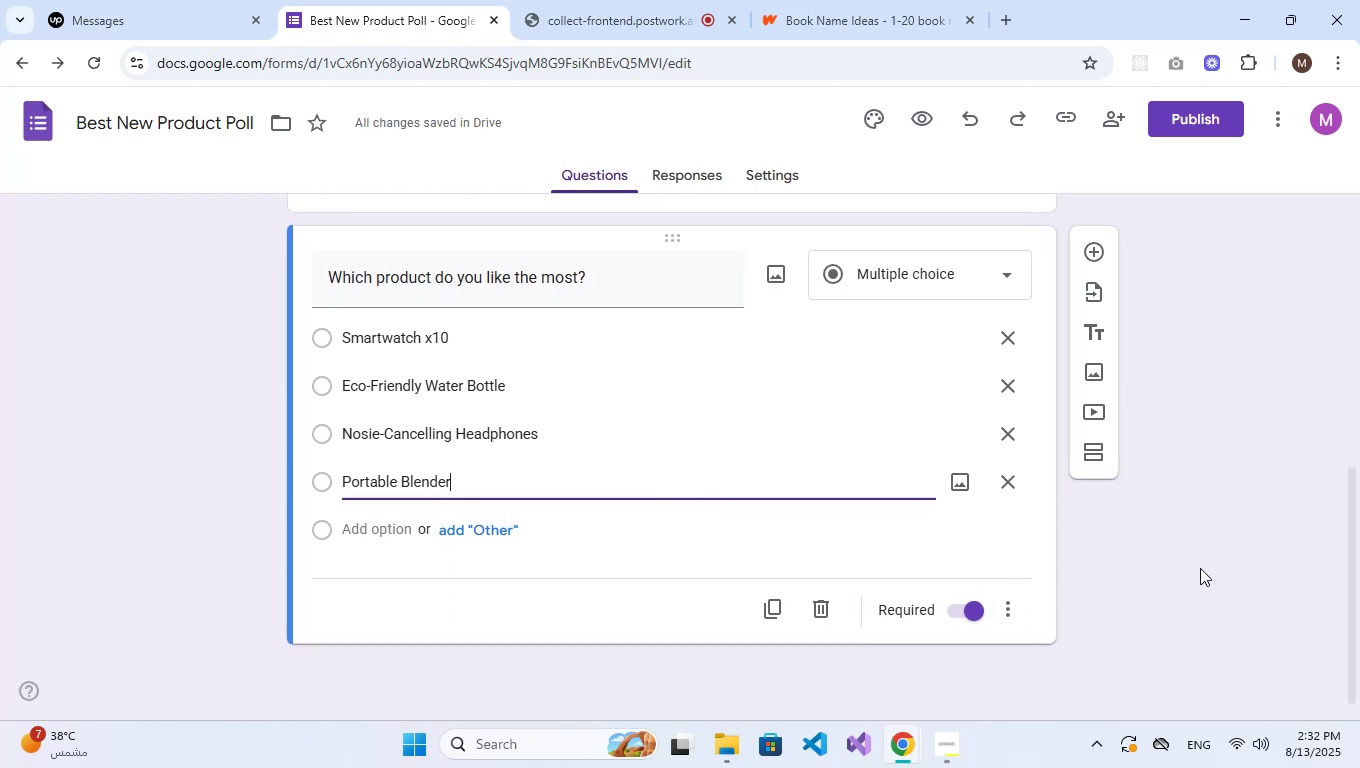 
left_click([1200, 568])
 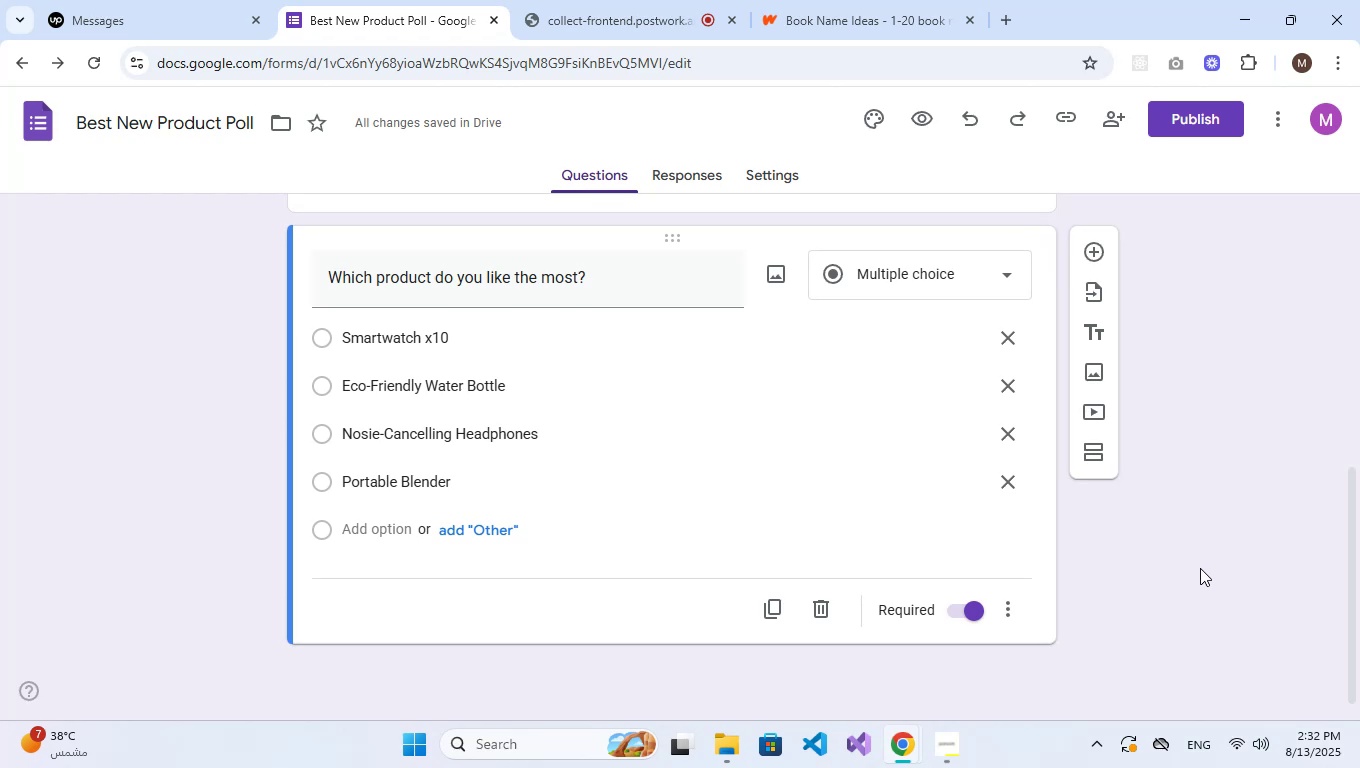 
wait(7.23)
 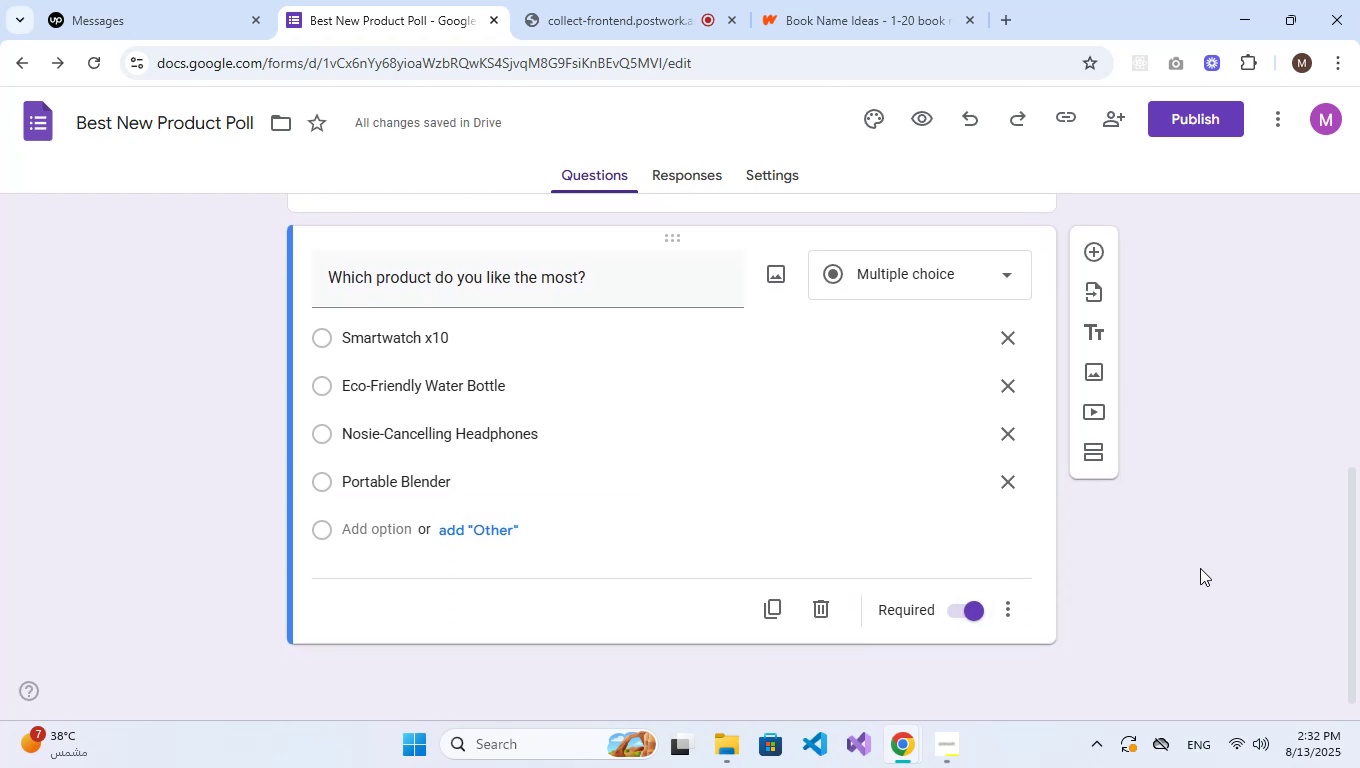 
left_click([1098, 250])
 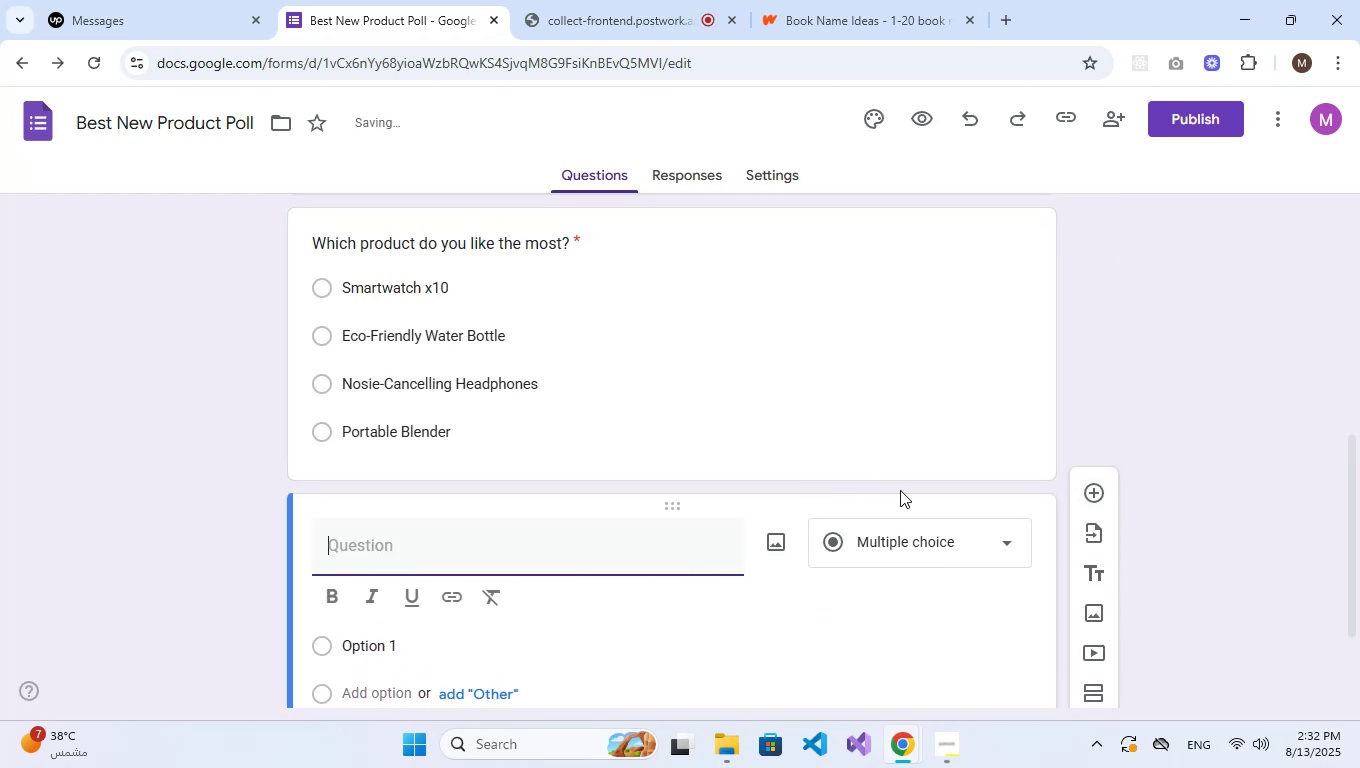 
left_click([952, 539])
 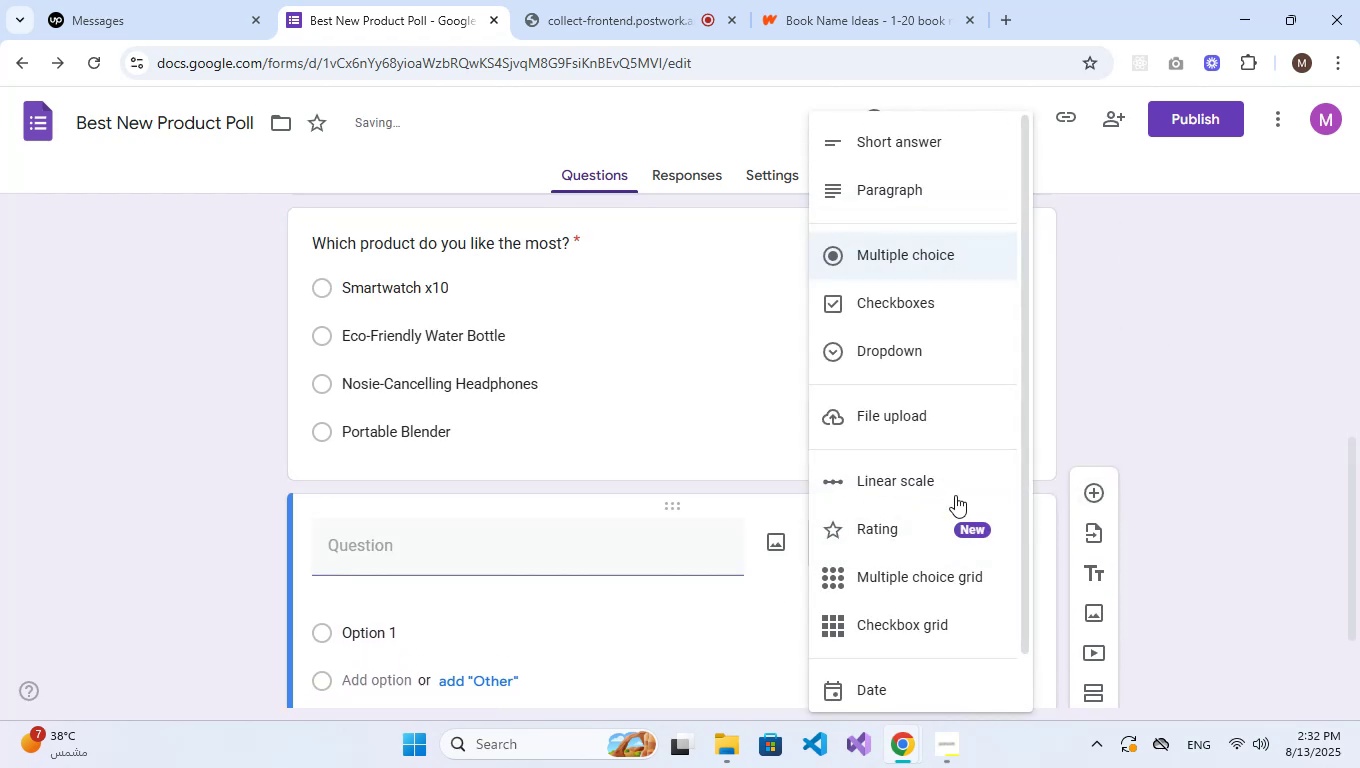 
scroll: coordinate [941, 526], scroll_direction: down, amount: 4.0
 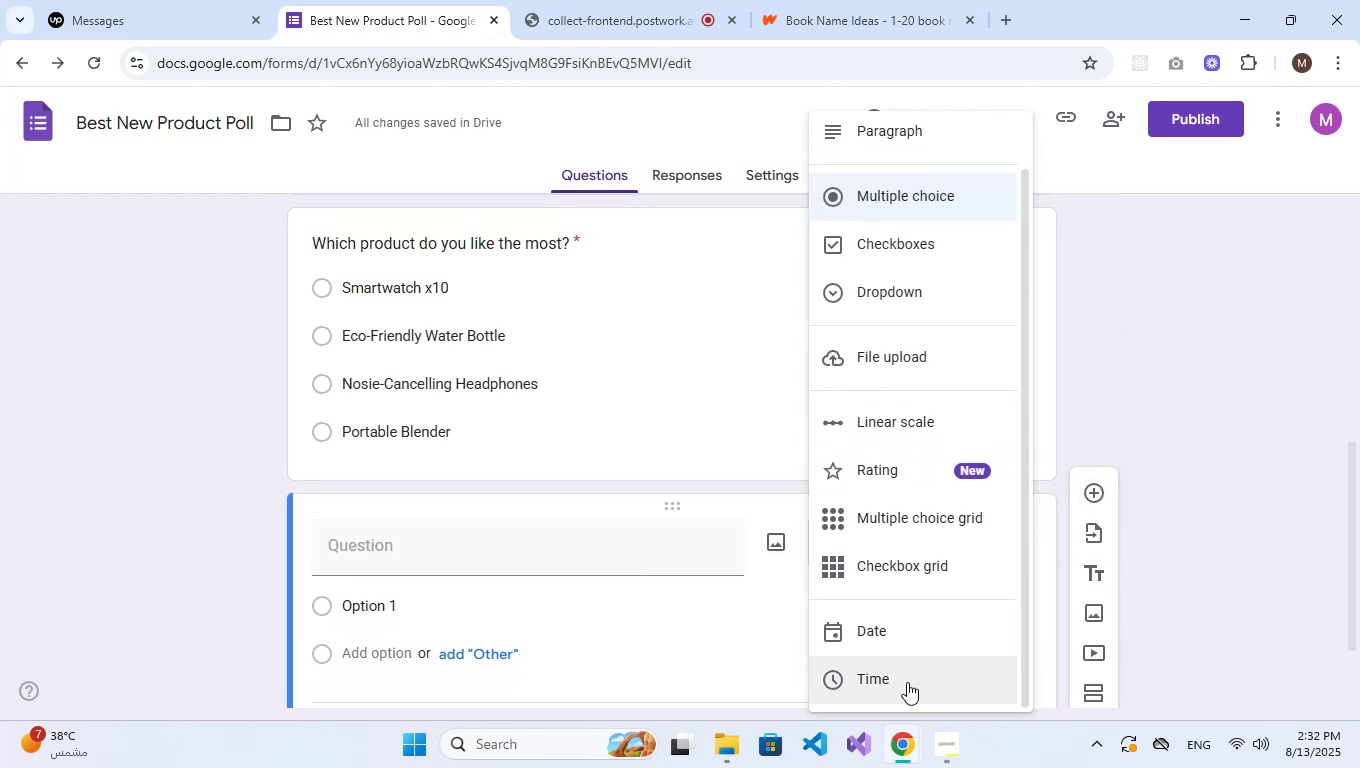 
left_click([907, 680])
 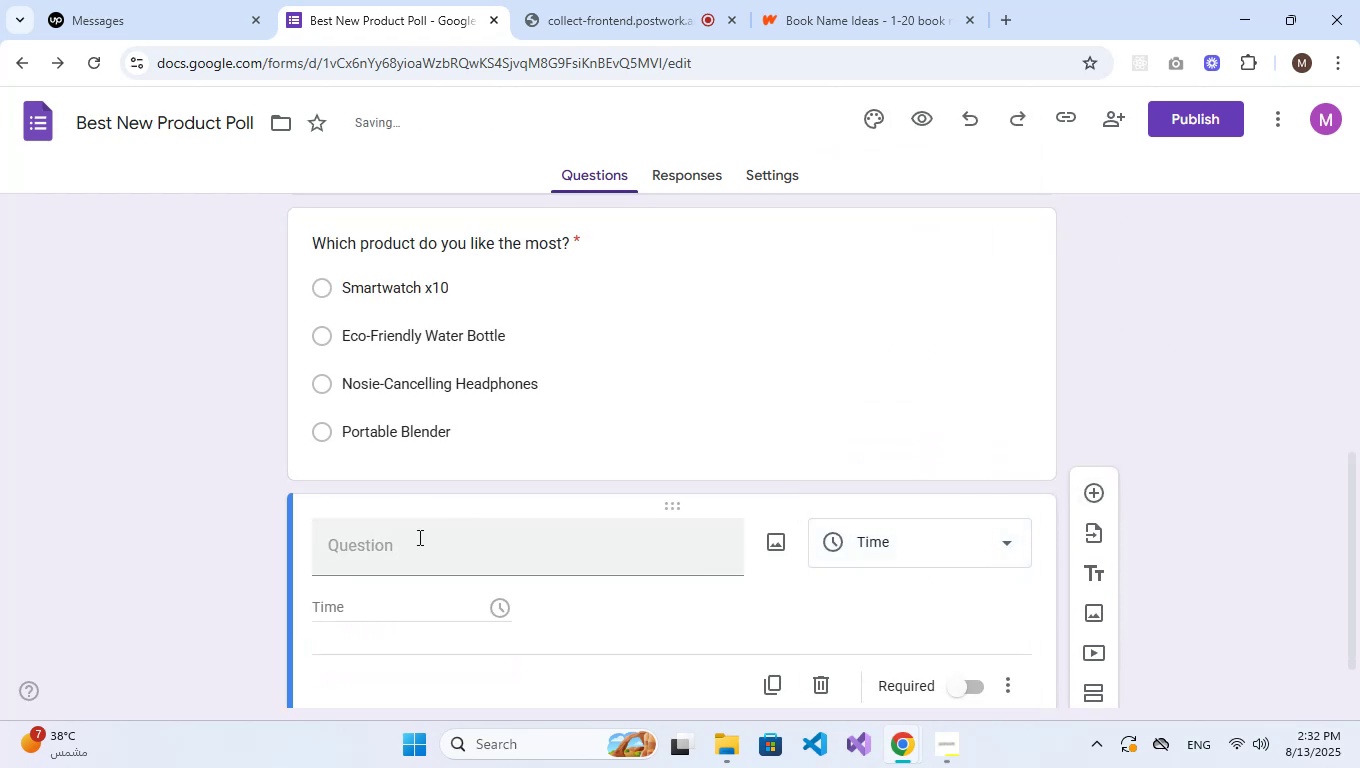 
left_click([431, 560])
 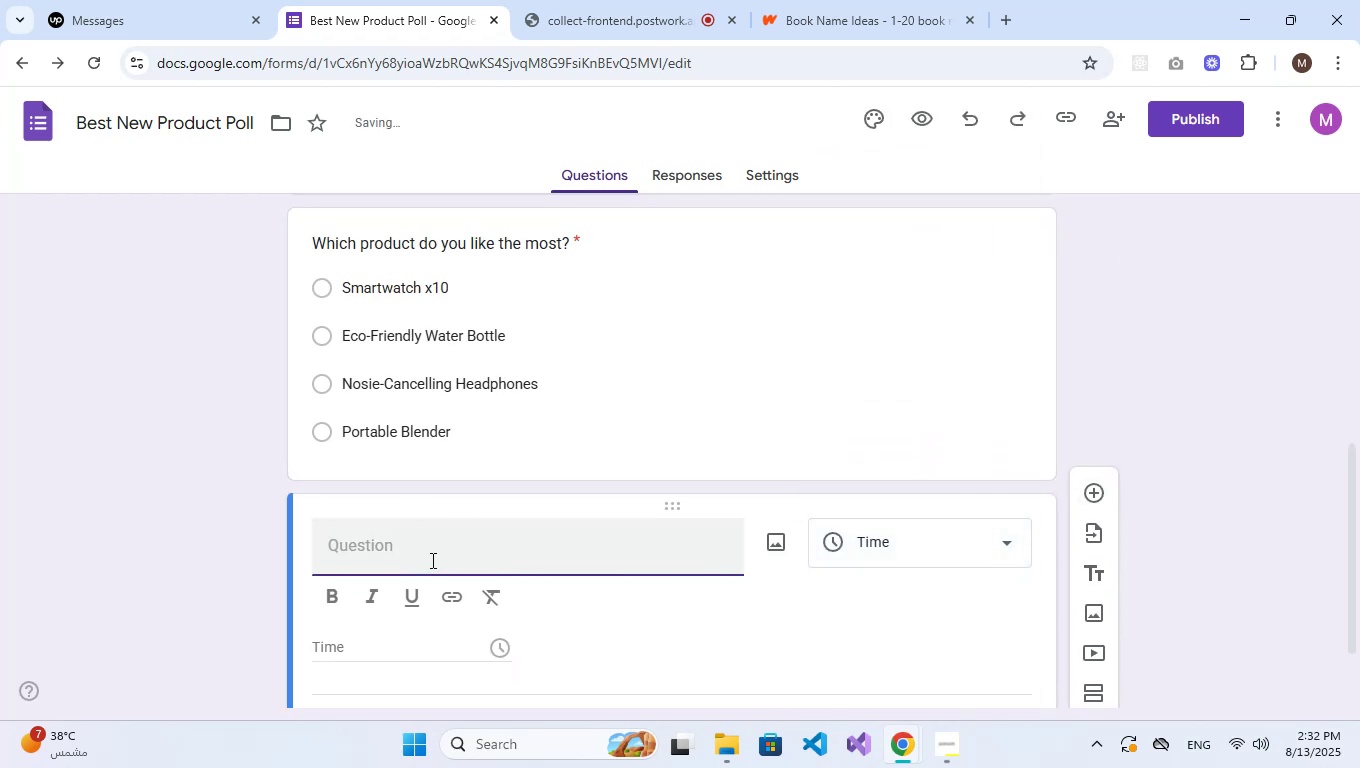 
type(What time og)
key(Backspace)
type(f the day do you usuallu shop?)
 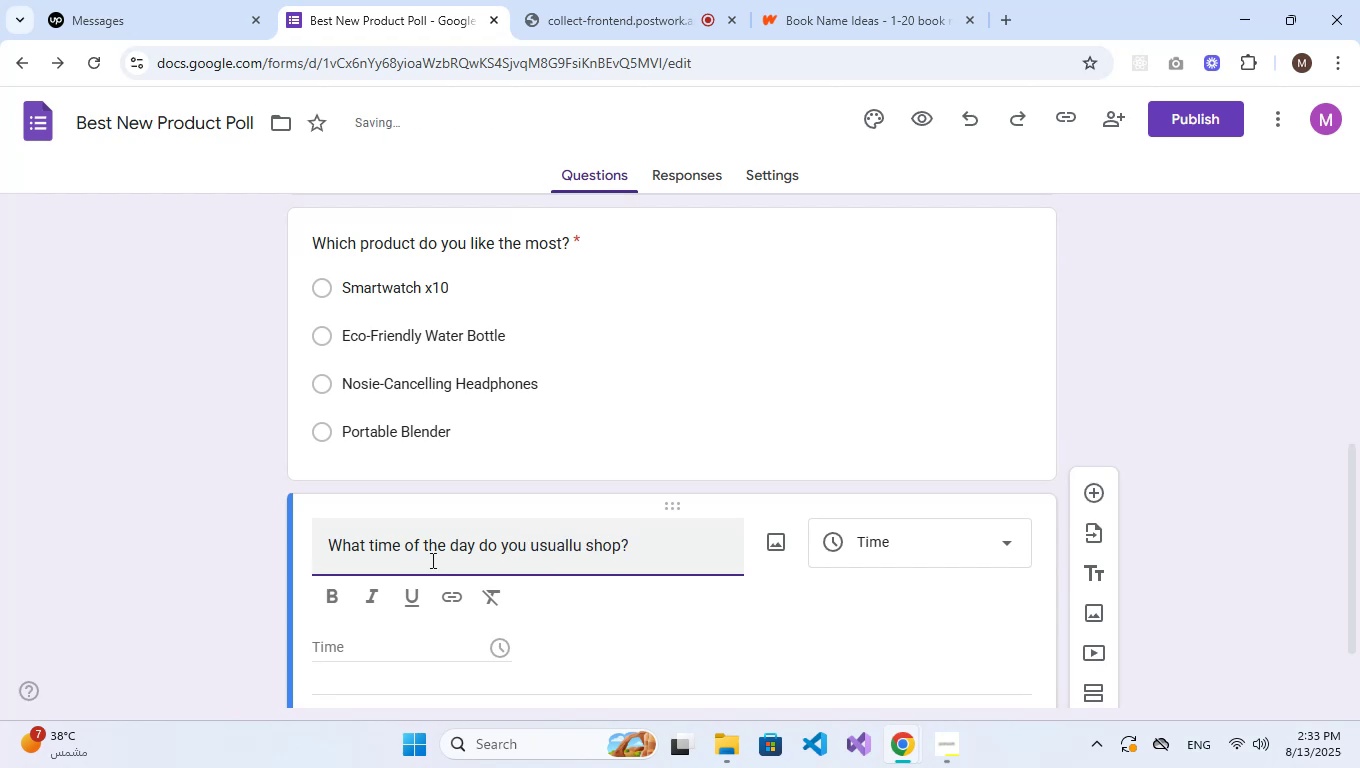 
scroll: coordinate [431, 560], scroll_direction: down, amount: 2.0
 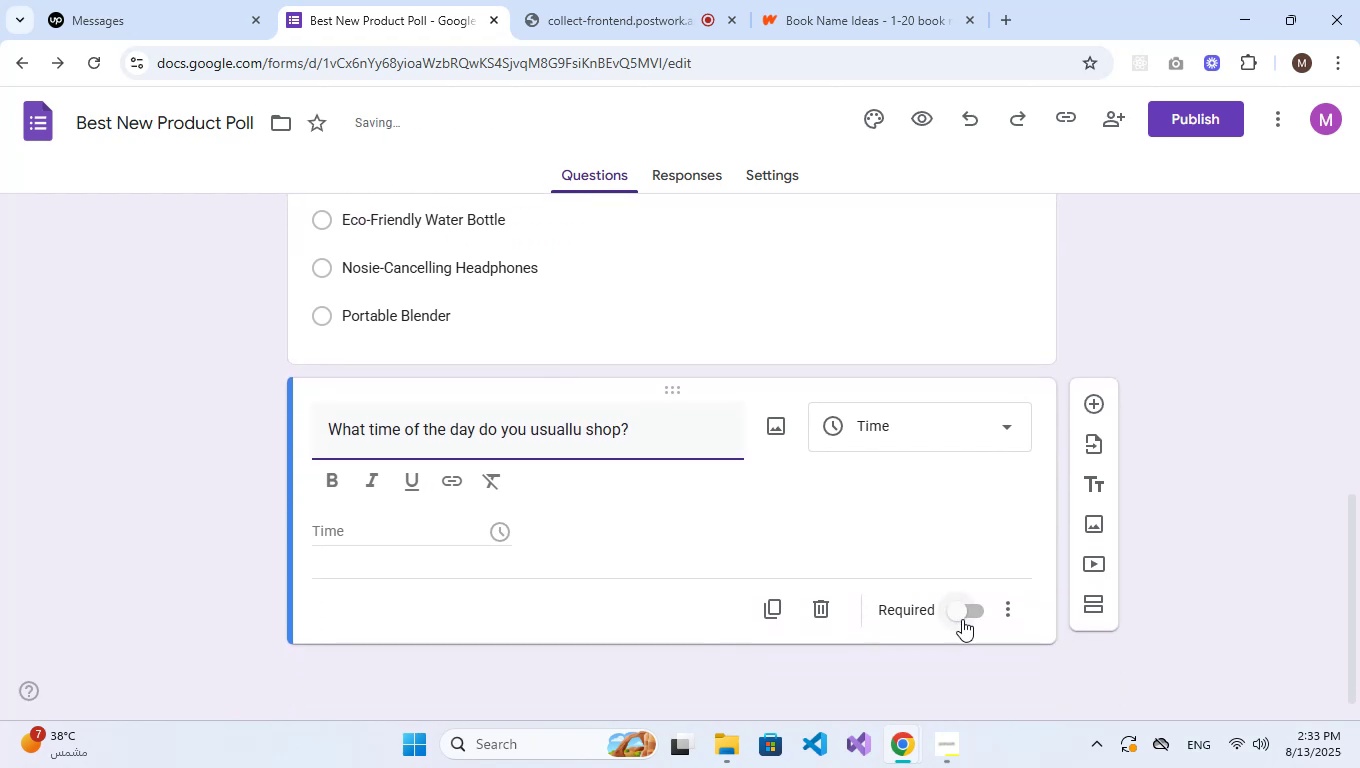 
left_click([962, 619])
 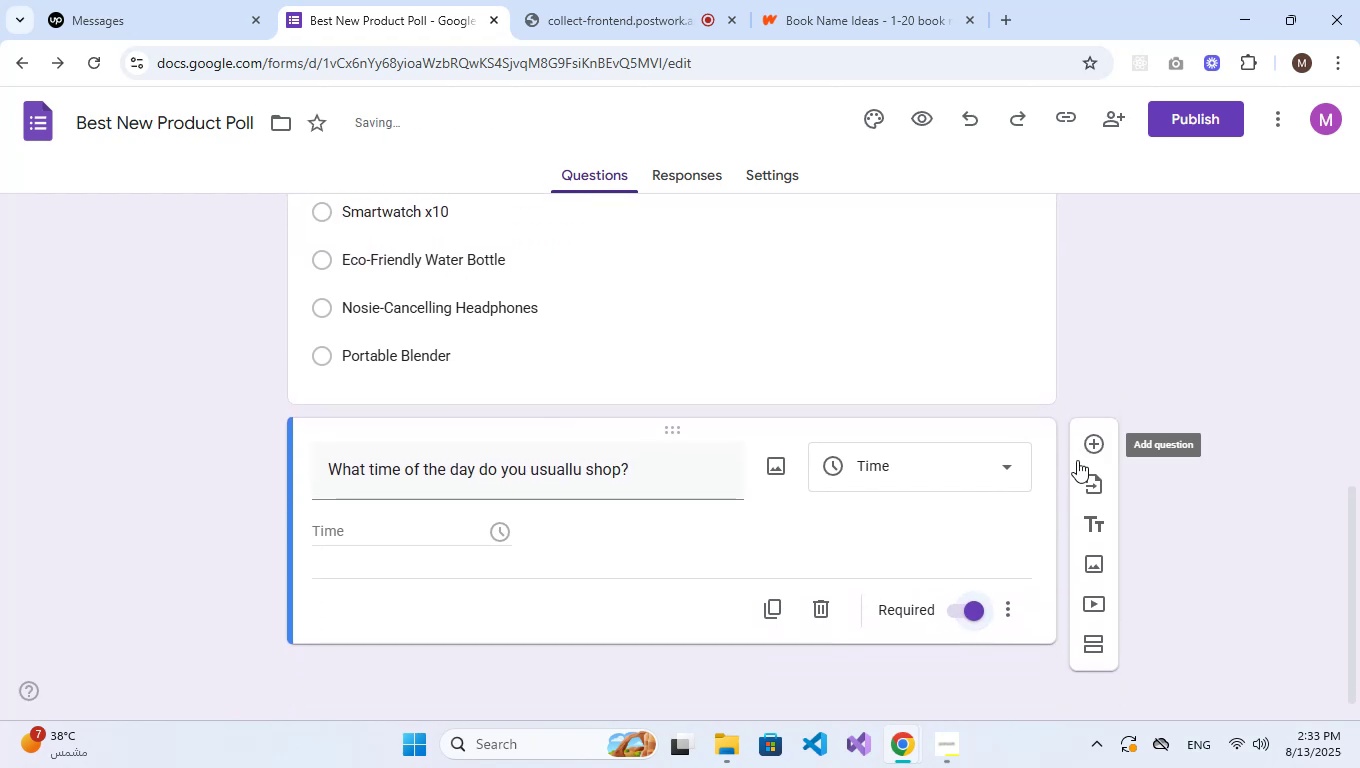 
left_click([1091, 451])
 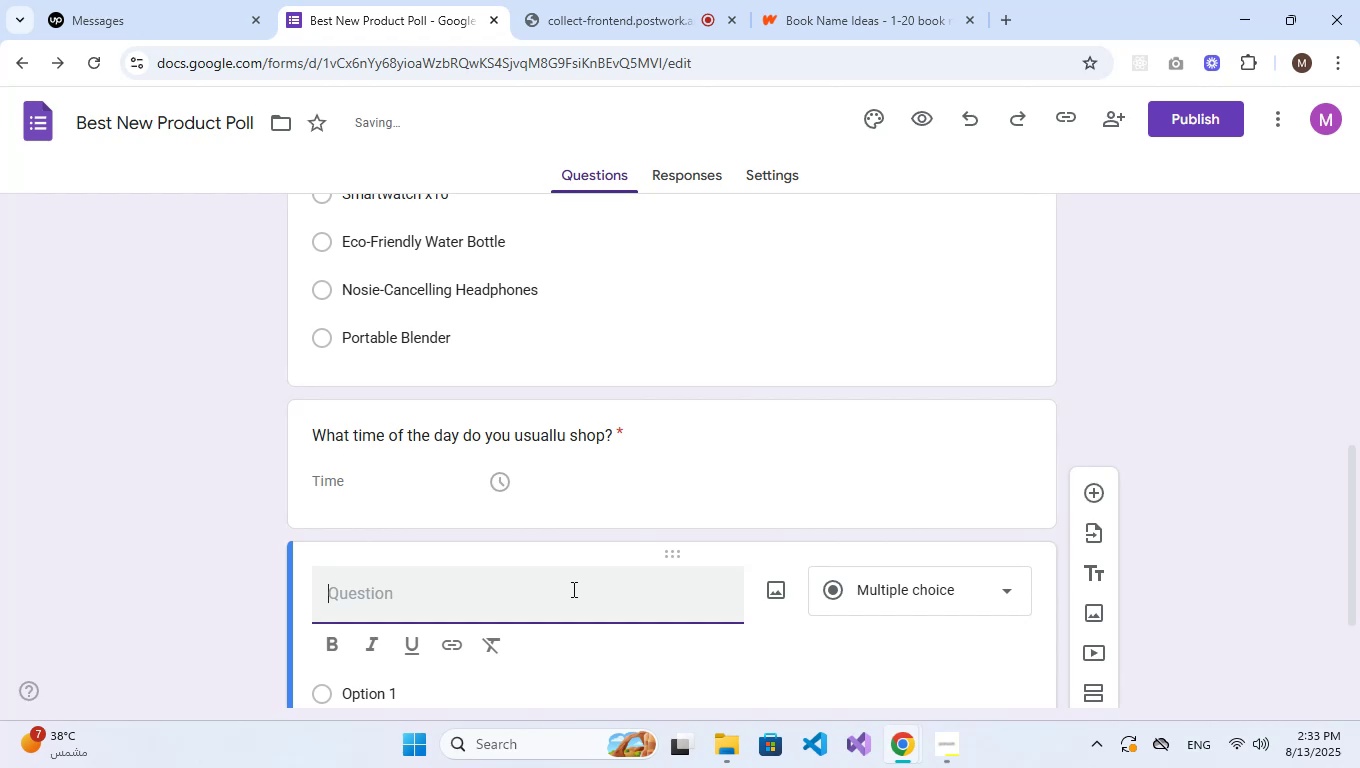 
left_click([954, 591])
 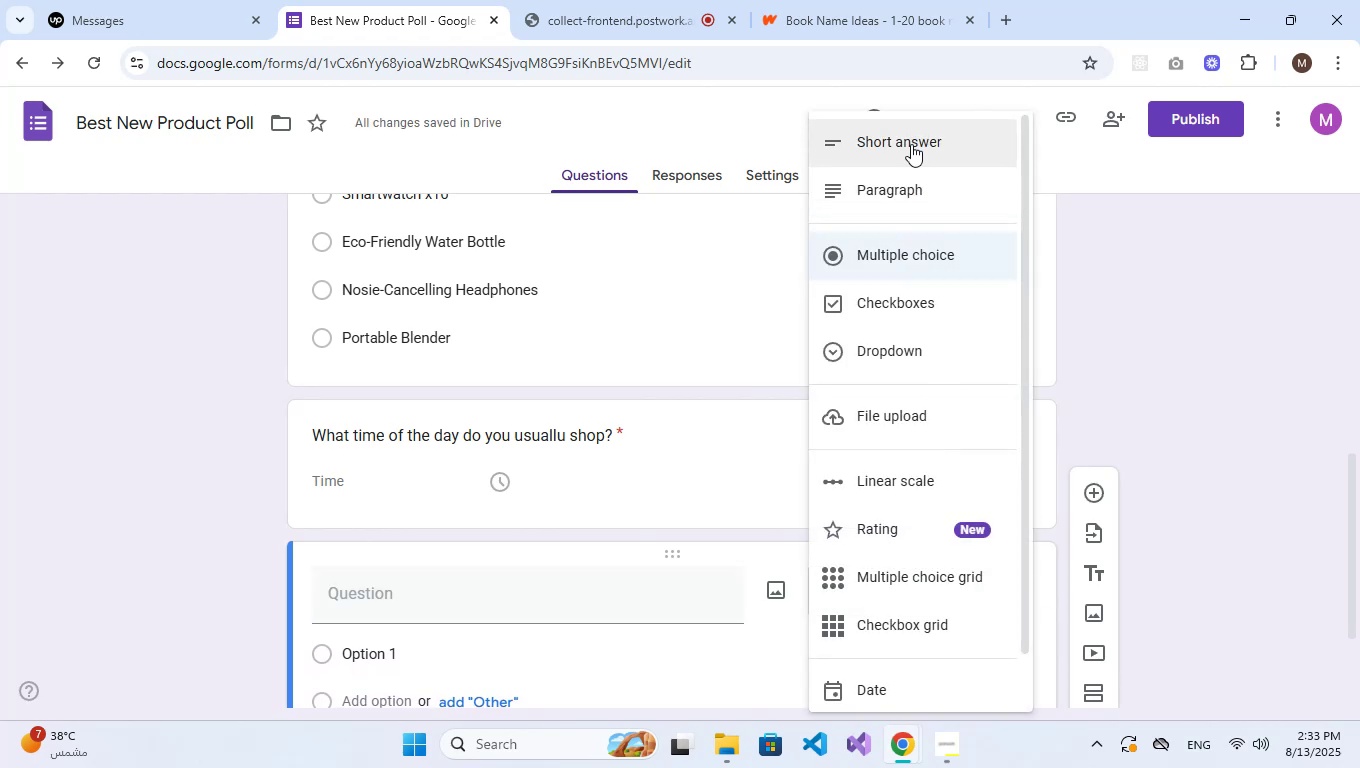 
left_click([899, 190])
 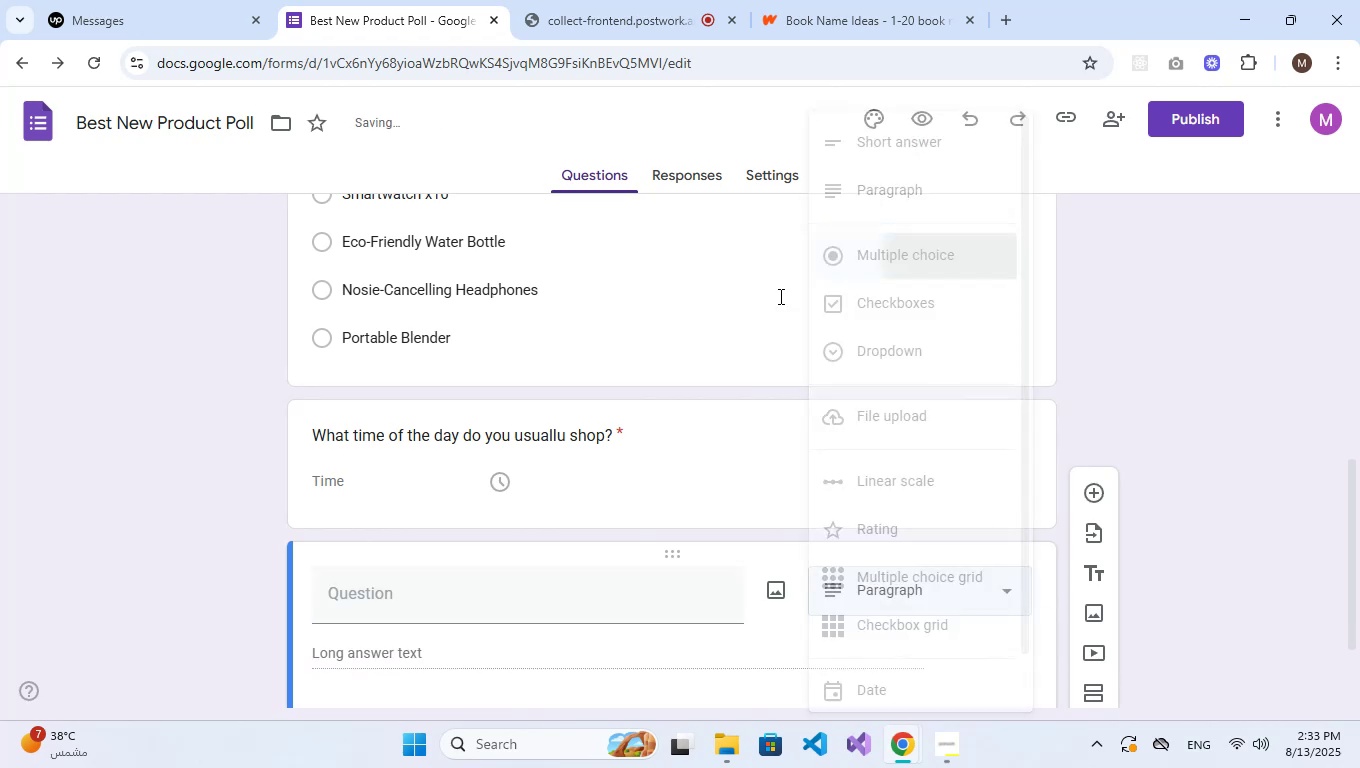 
scroll: coordinate [730, 364], scroll_direction: down, amount: 3.0
 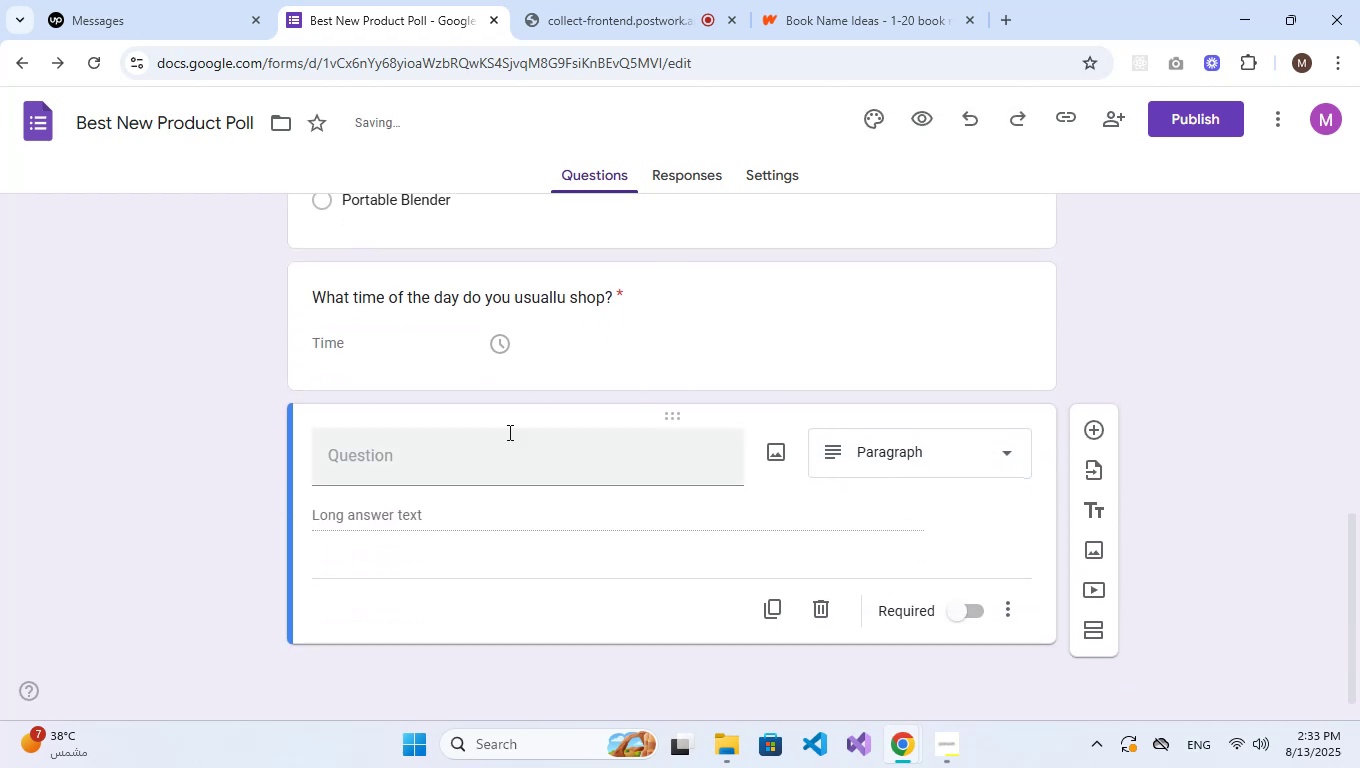 
left_click([504, 452])
 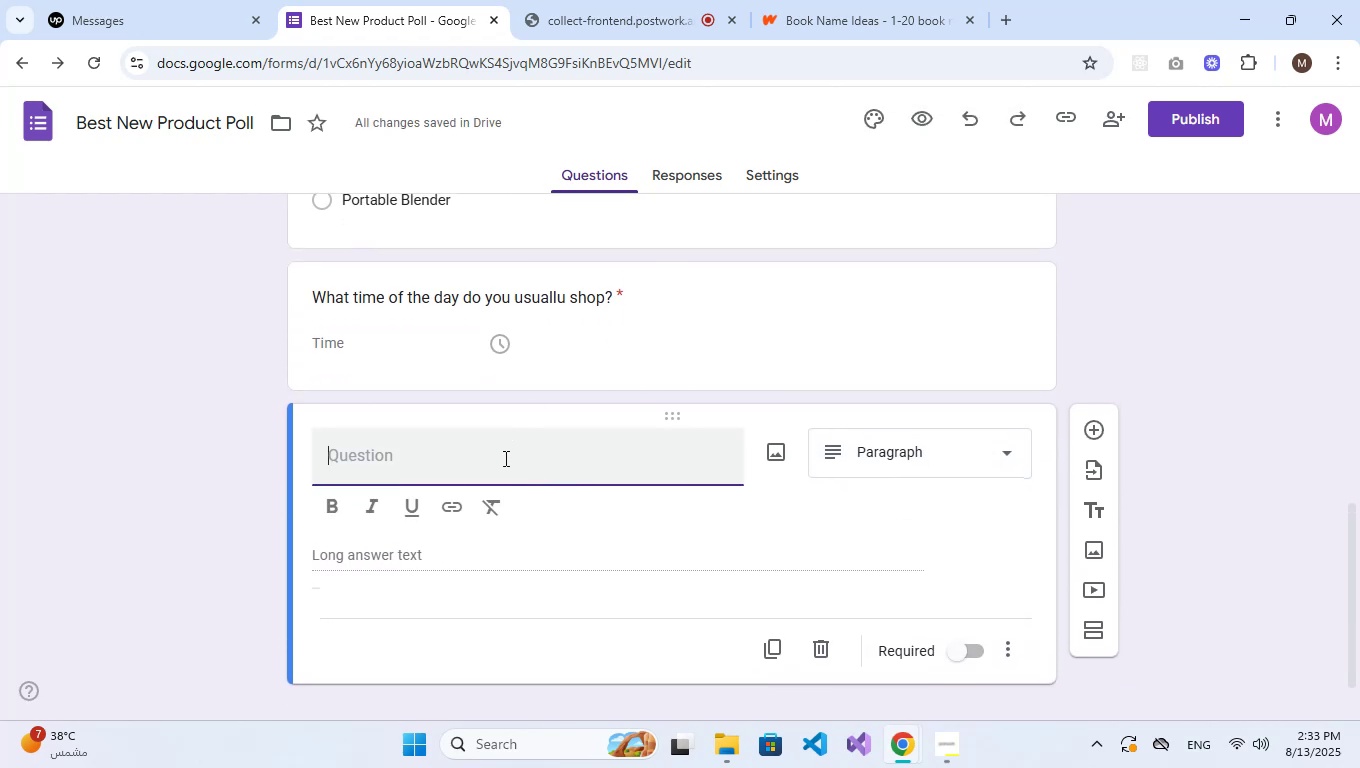 
type(Any Su)
key(Backspace)
key(Backspace)
key(Backspace)
type( suggestions for future peo)
key(Backspace)
key(Backspace)
type(roducts?)
 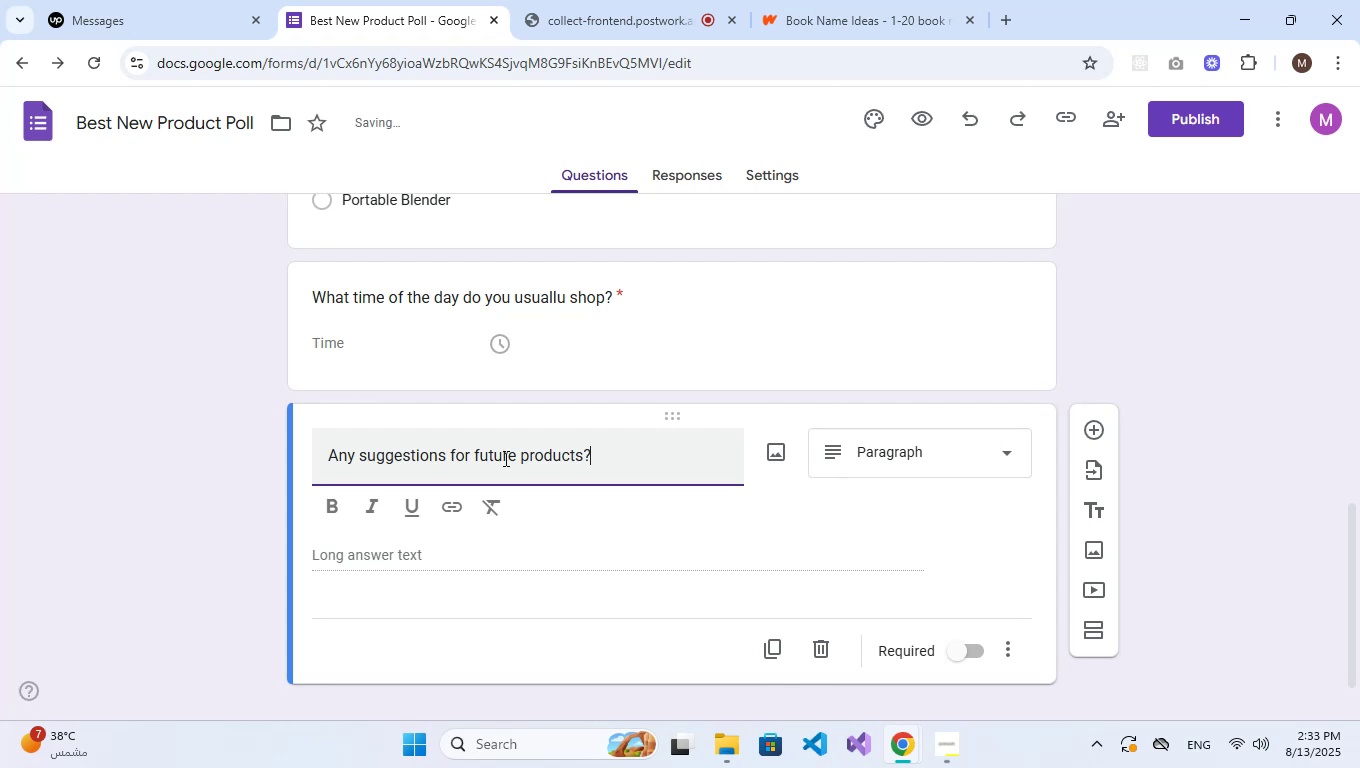 
left_click([973, 26])
 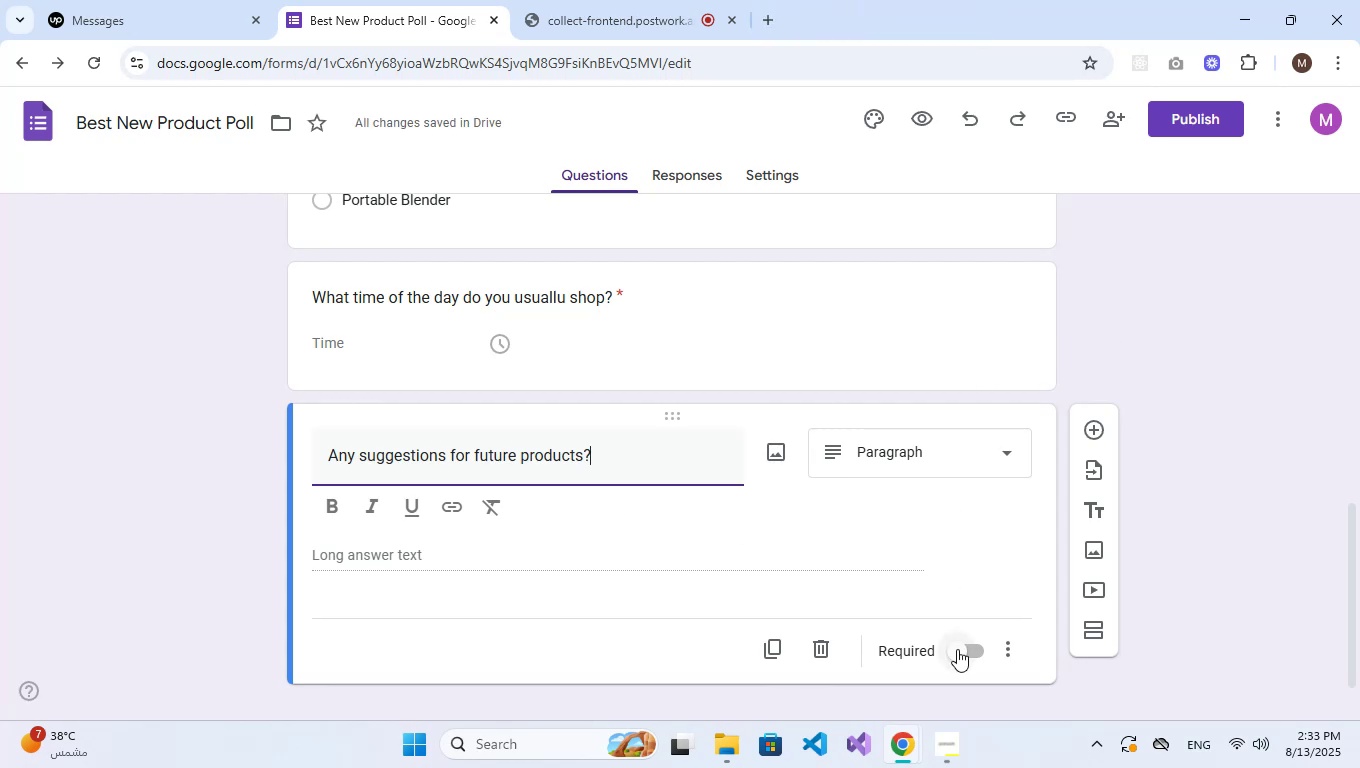 
scroll: coordinate [753, 513], scroll_direction: up, amount: 23.0
 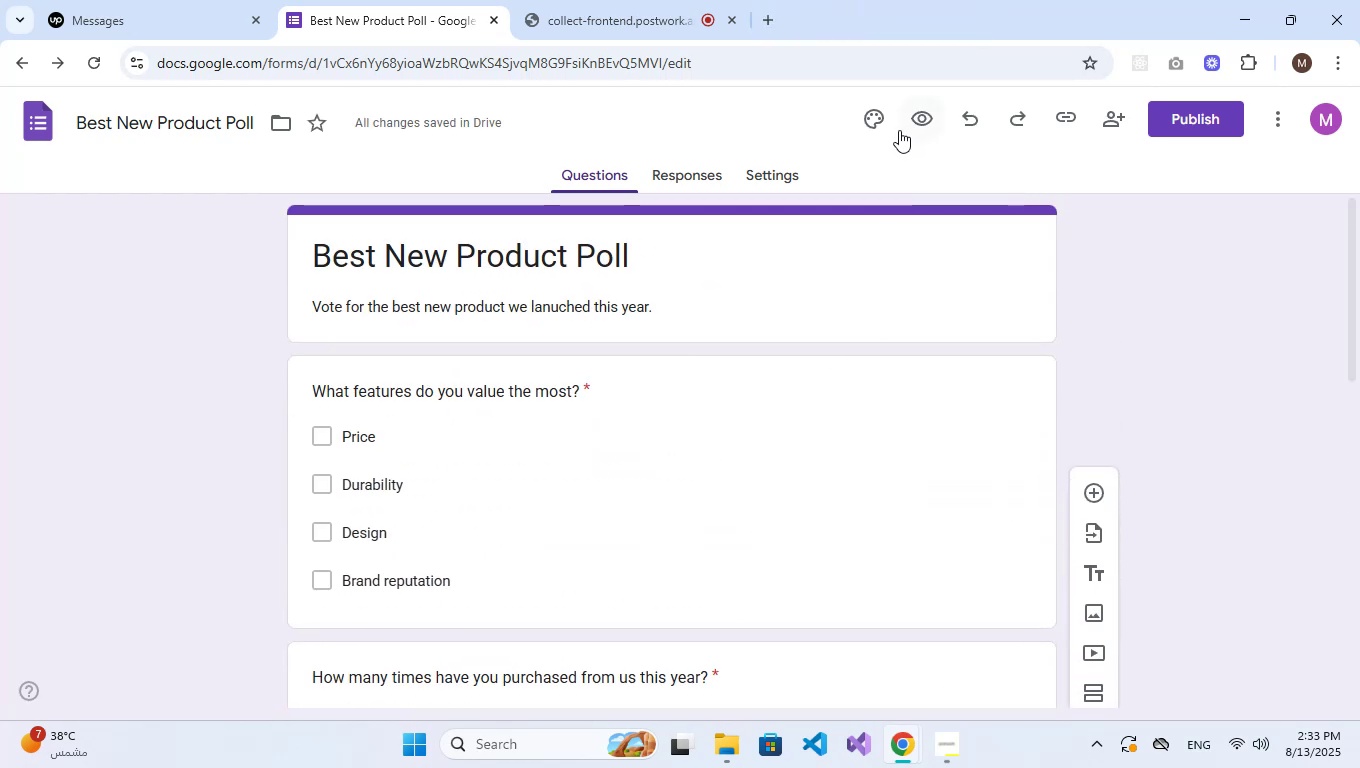 
left_click([881, 122])
 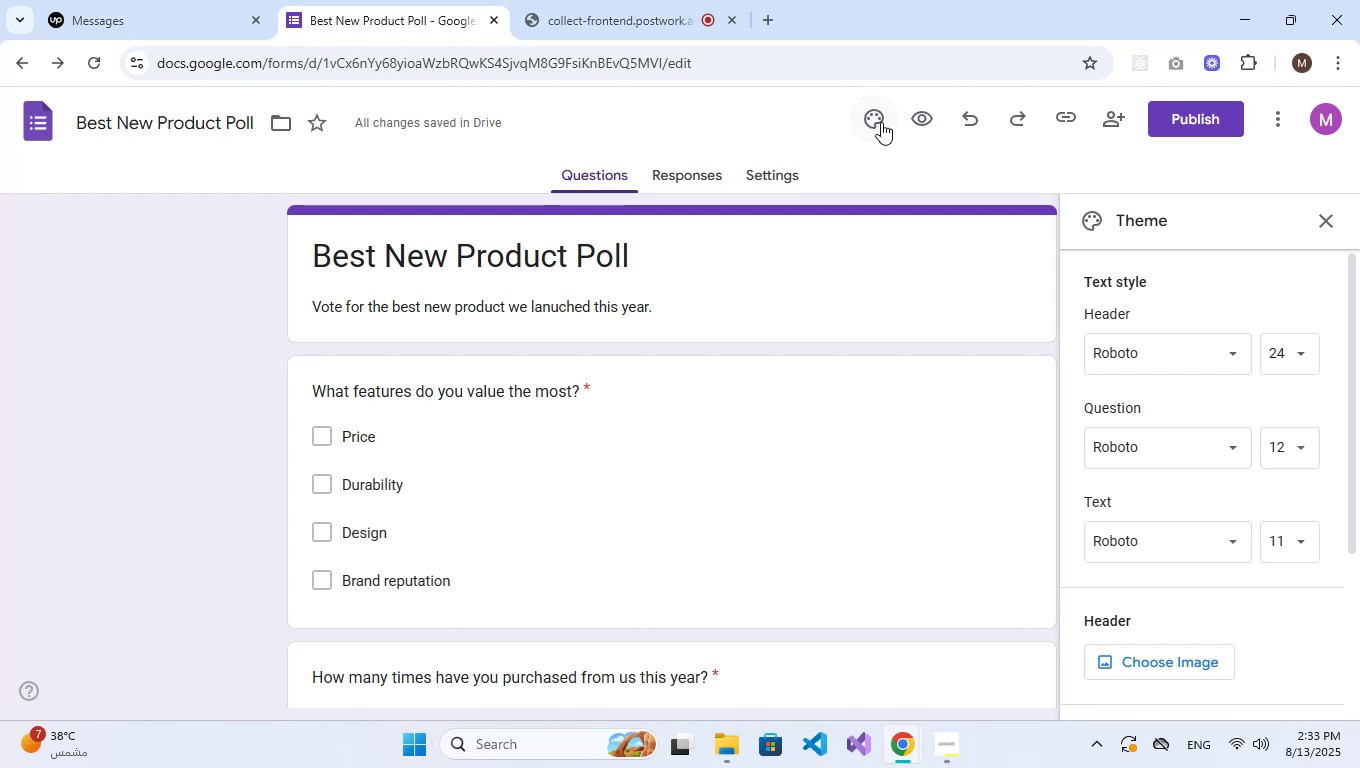 
left_click([759, 170])
 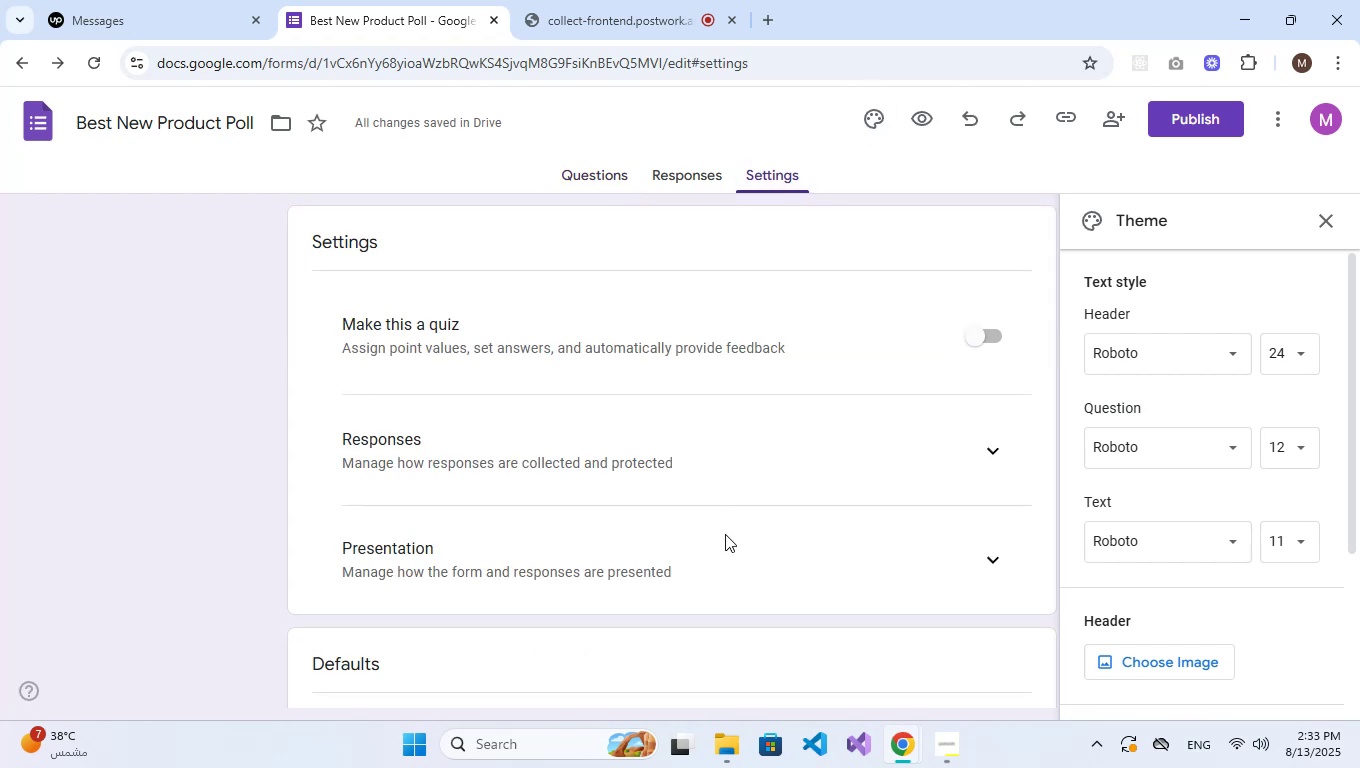 
left_click([723, 559])
 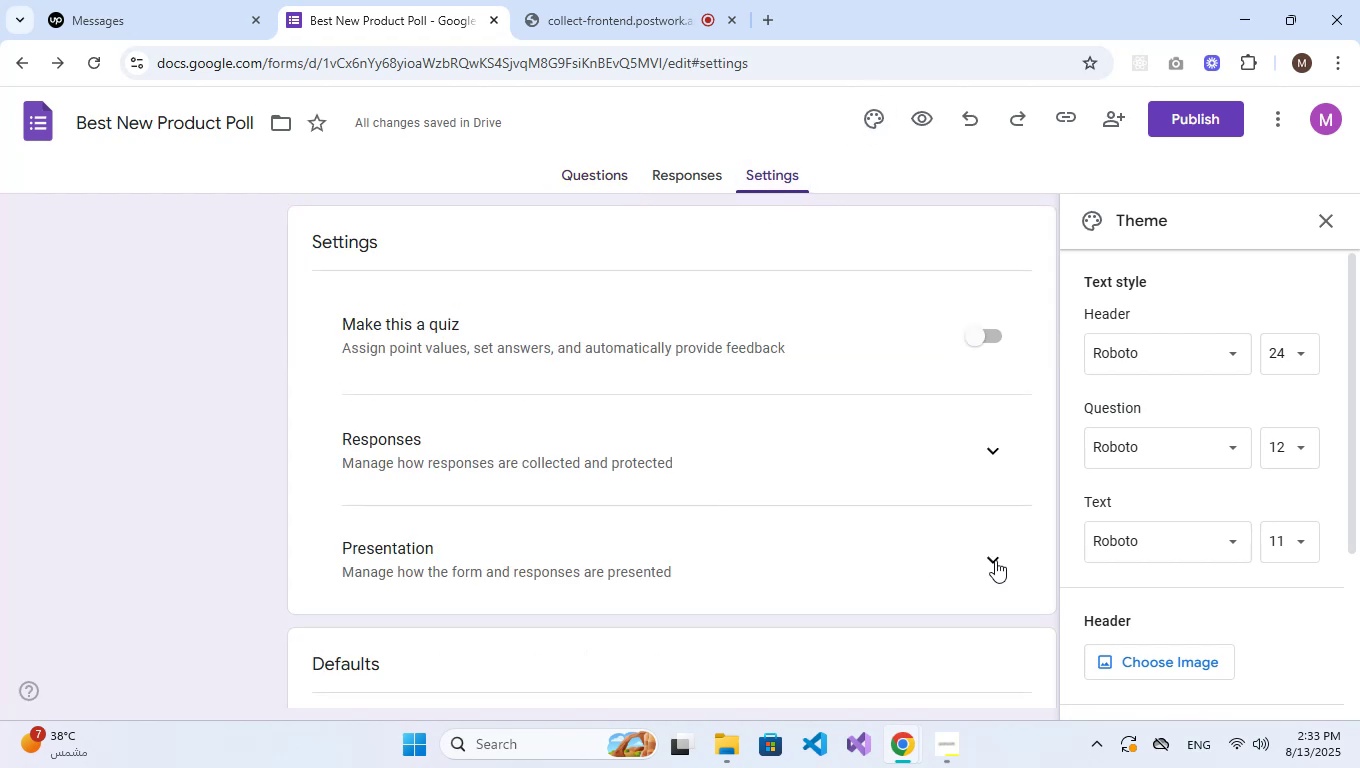 
left_click([996, 560])
 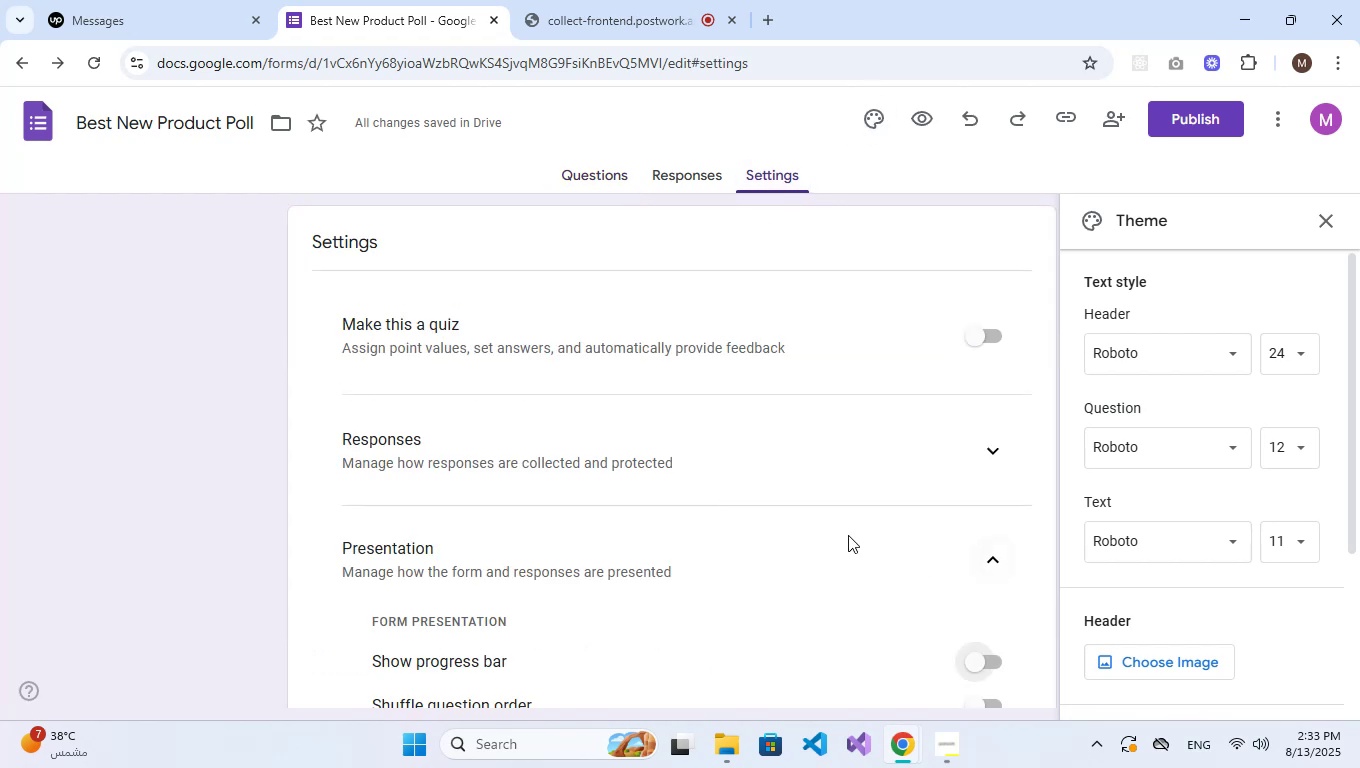 
scroll: coordinate [718, 499], scroll_direction: down, amount: 3.0
 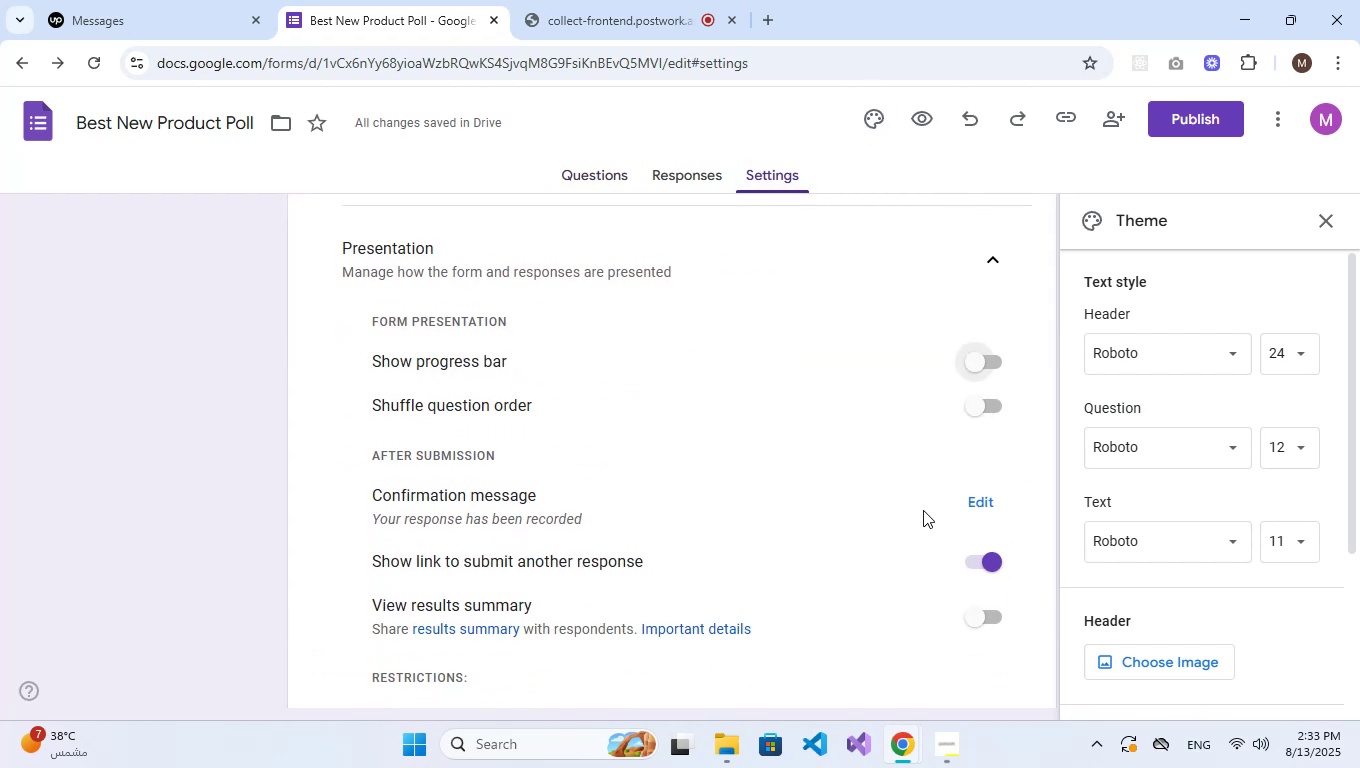 
left_click([973, 506])
 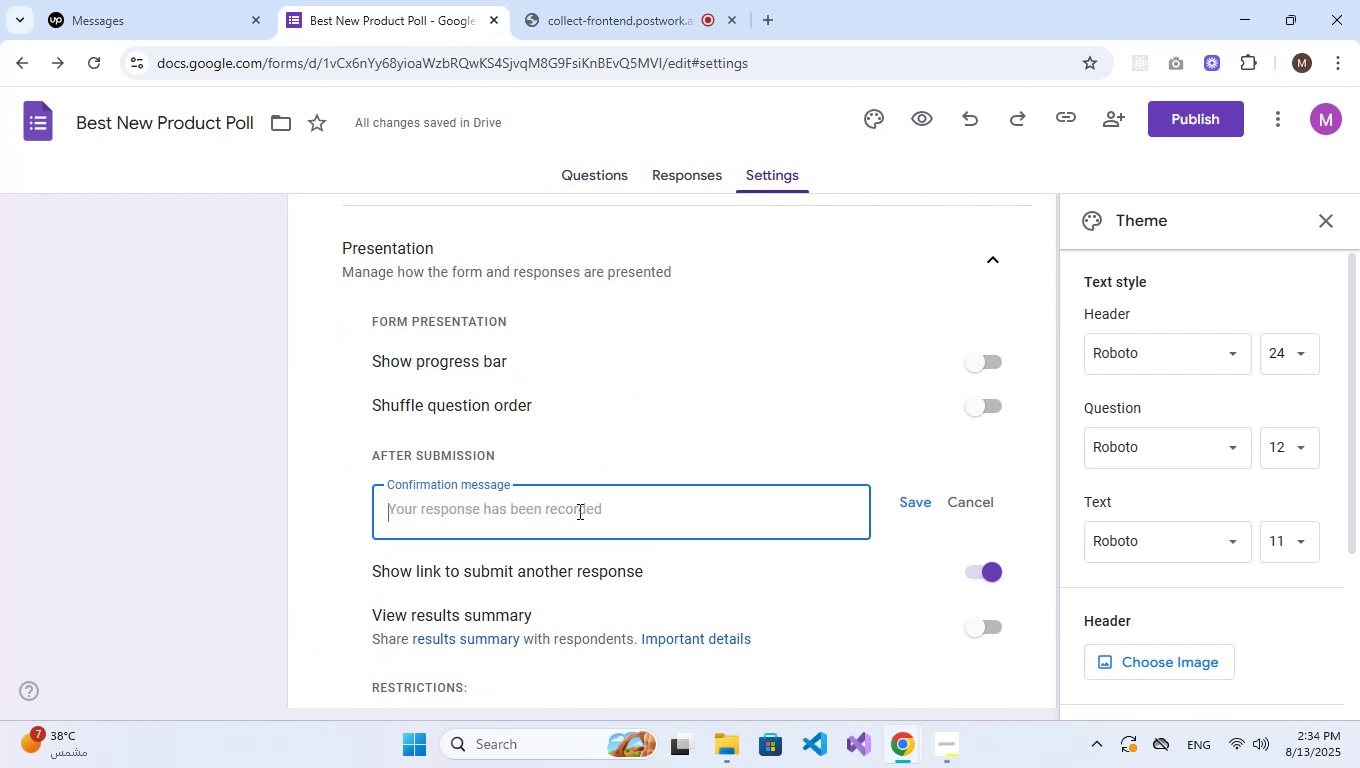 
type(Thanls )
key(Backspace)
key(Backspace)
key(Backspace)
type(ks for voting)
 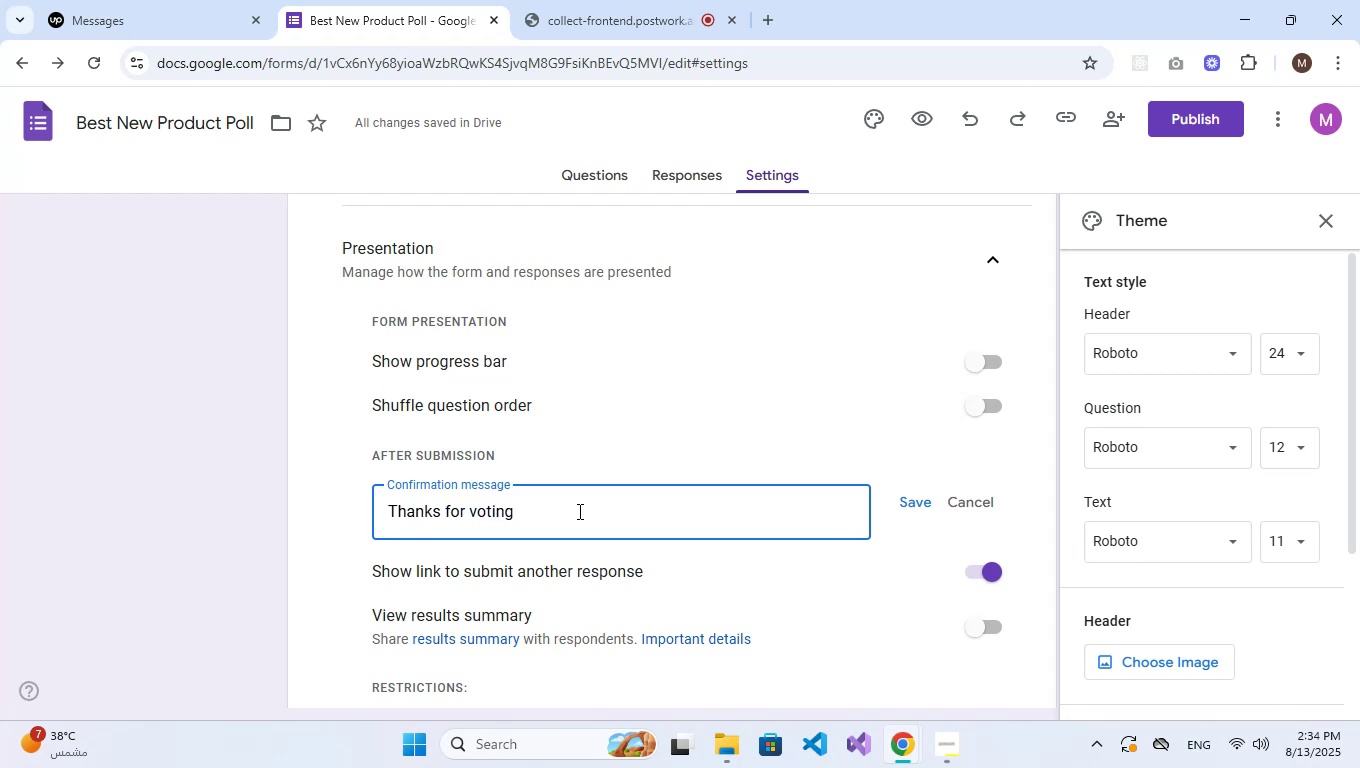 
key(Shift+Enter)
 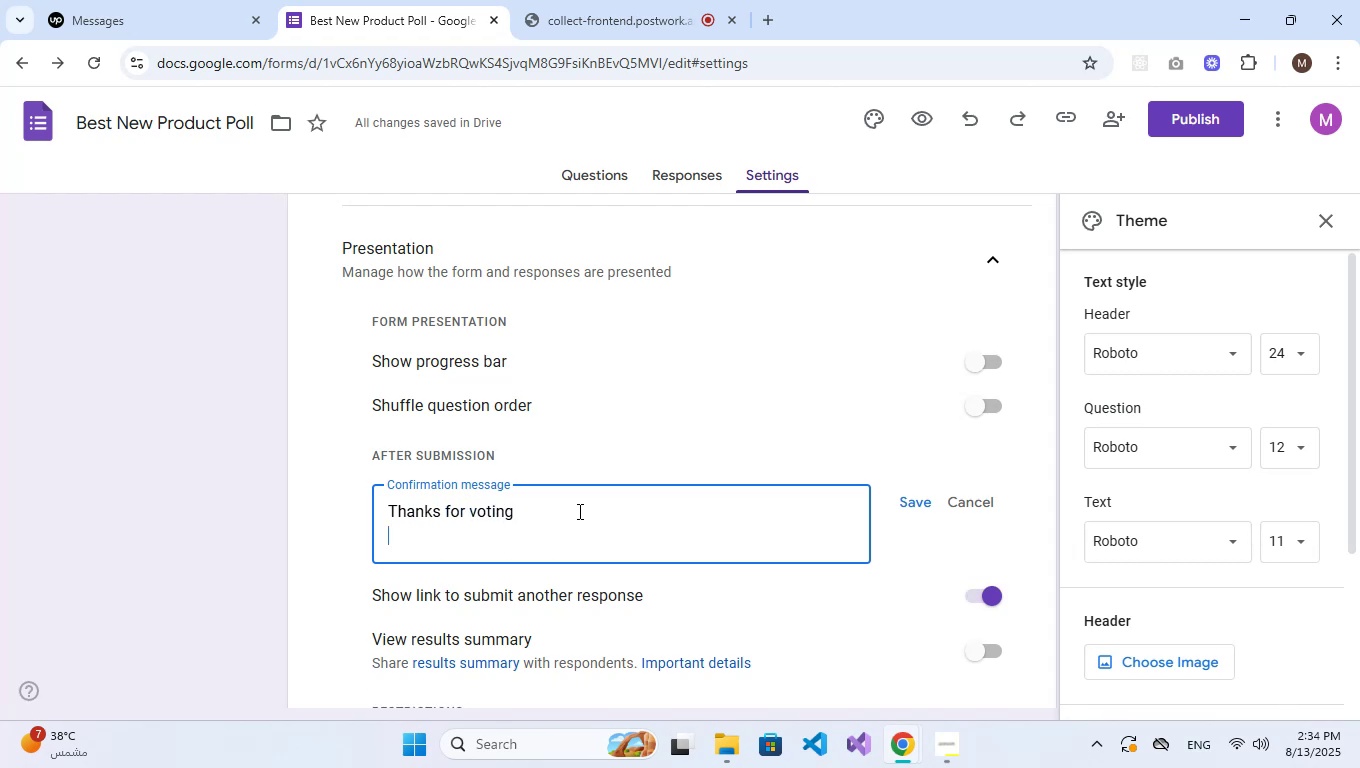 
type(We'll share the results soon.)
 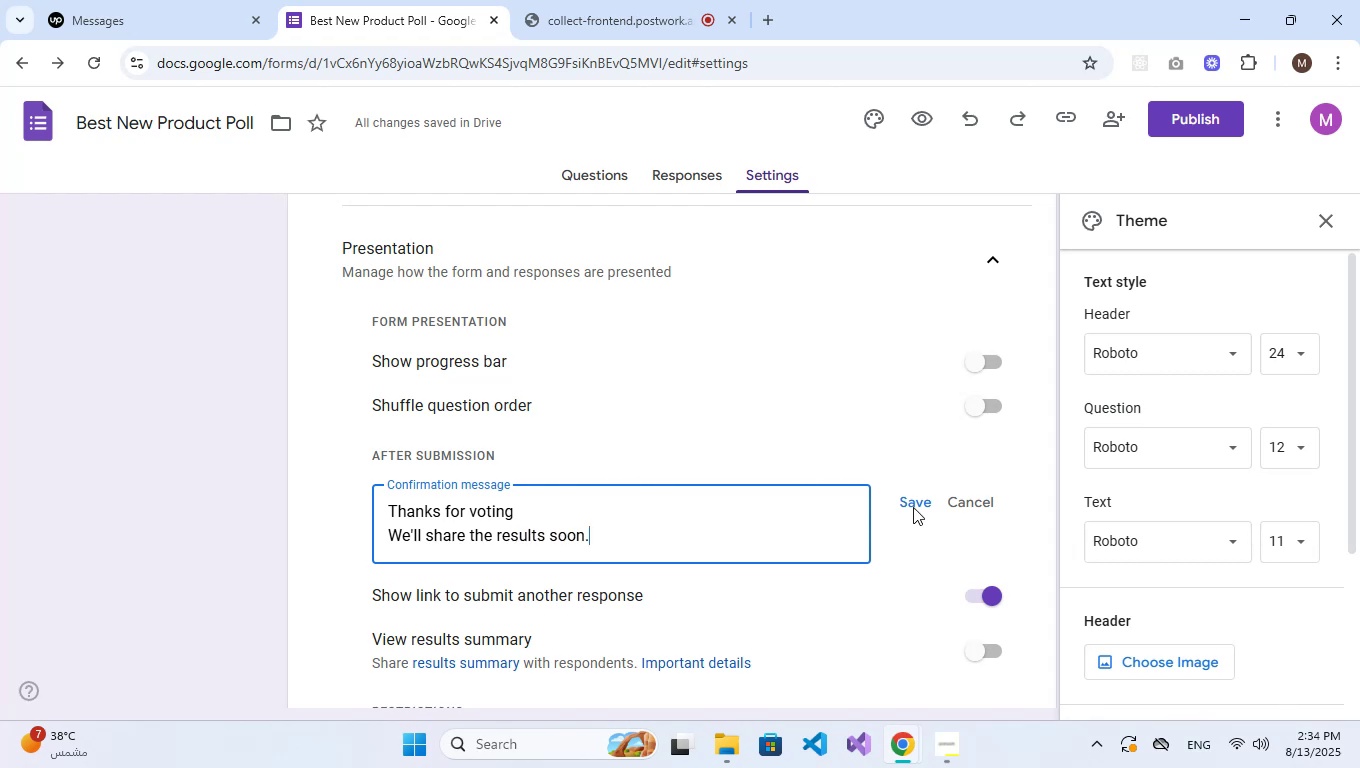 
left_click([918, 514])
 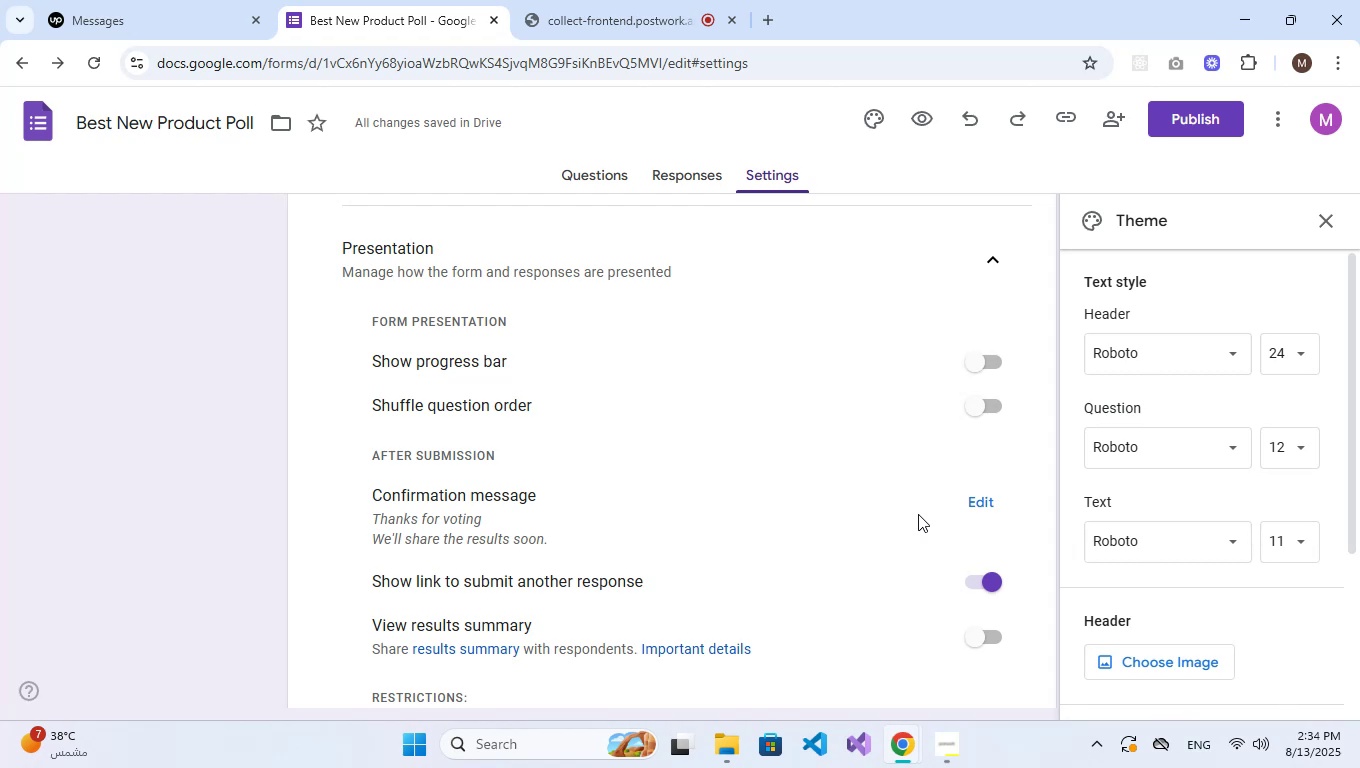 
wait(9.02)
 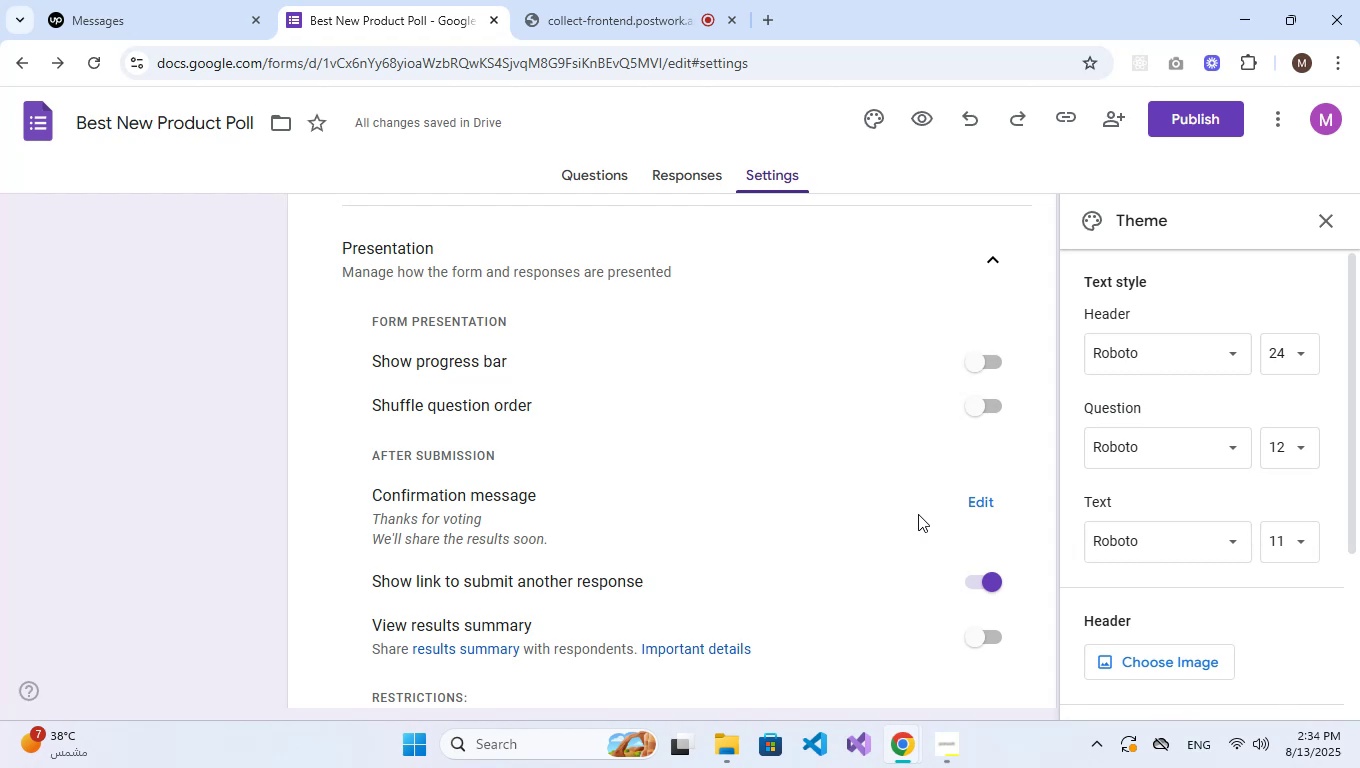 
left_click([592, 179])
 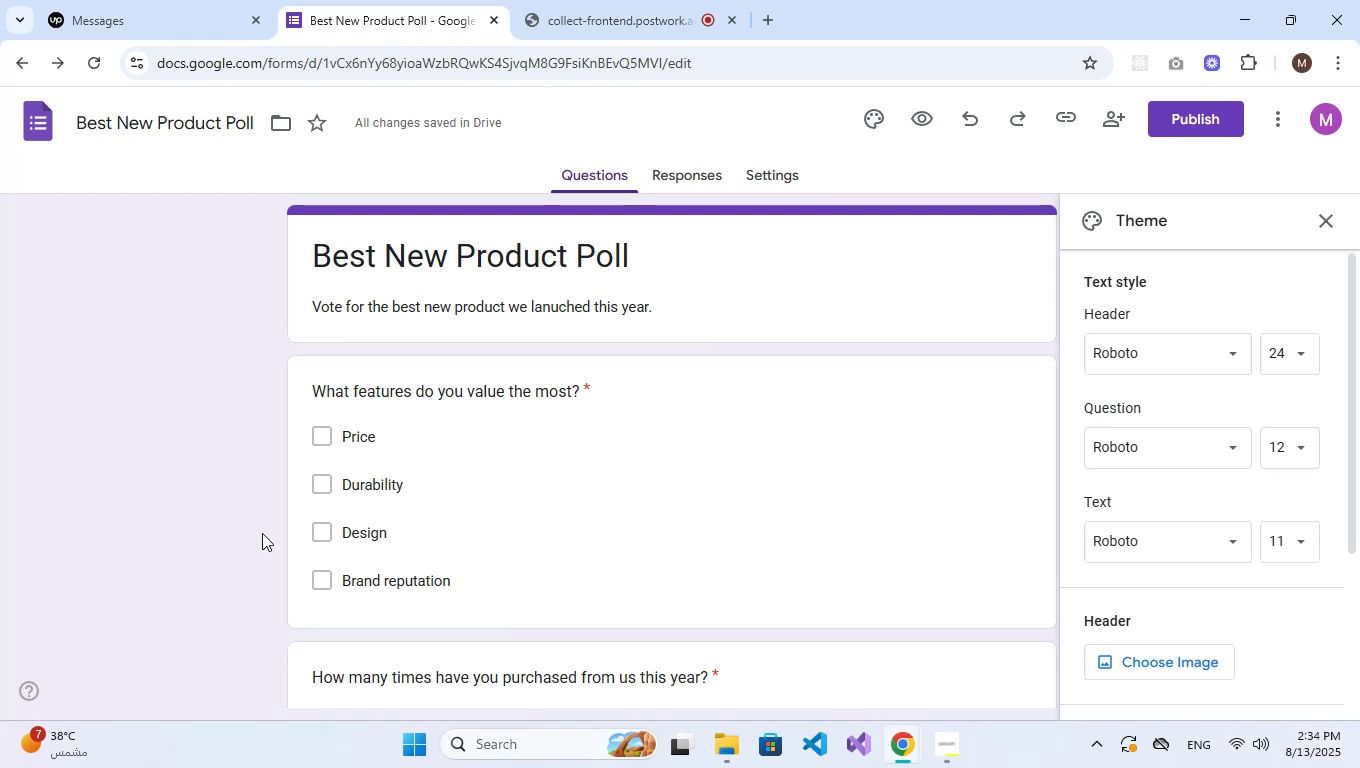 
wait(7.03)
 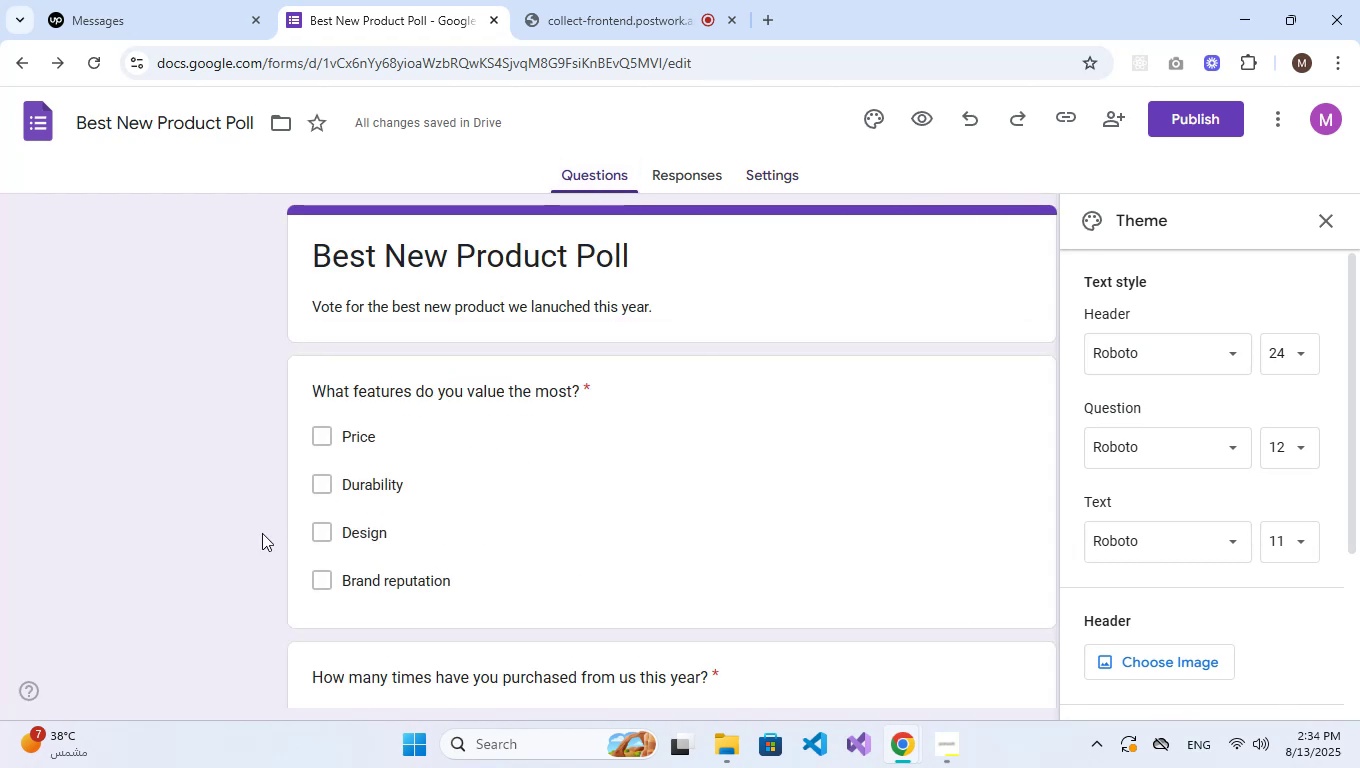 
scroll: coordinate [1228, 535], scroll_direction: down, amount: 5.0
 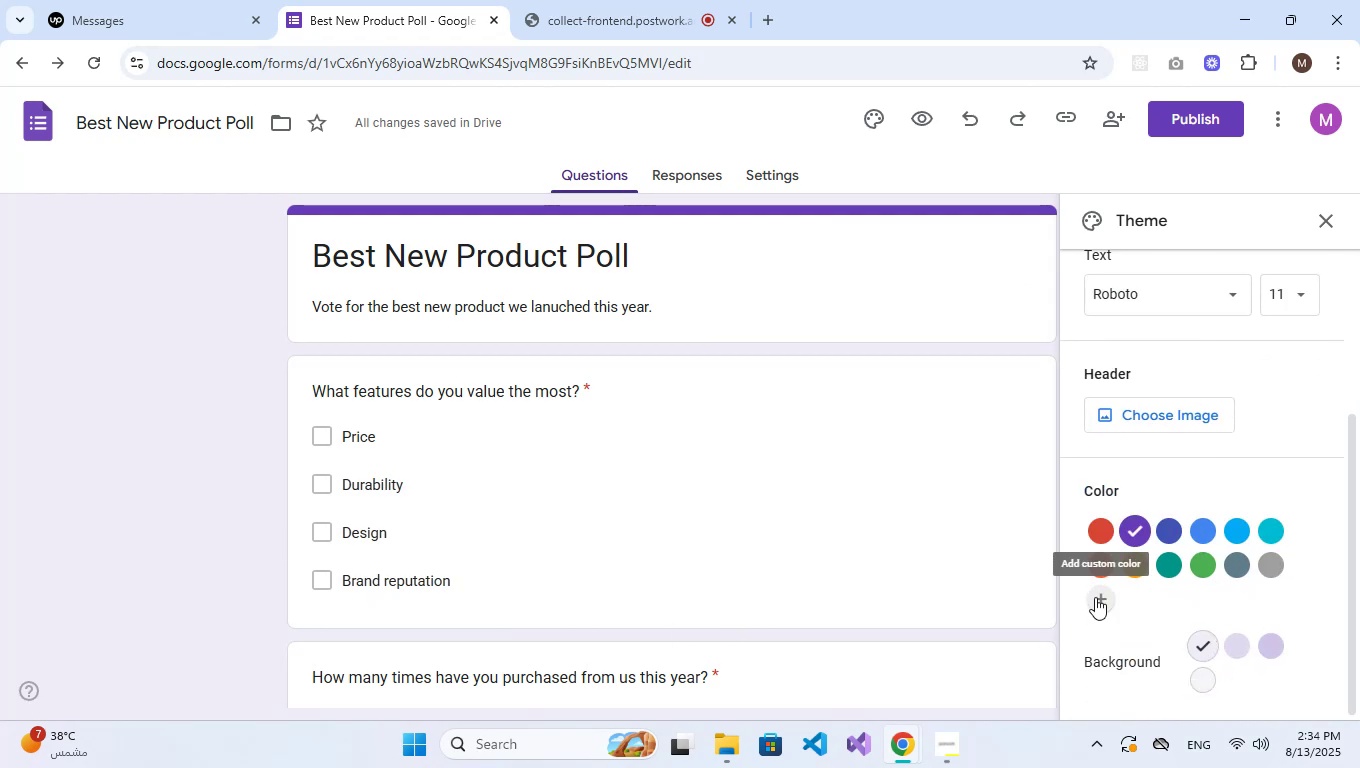 
left_click([1095, 597])
 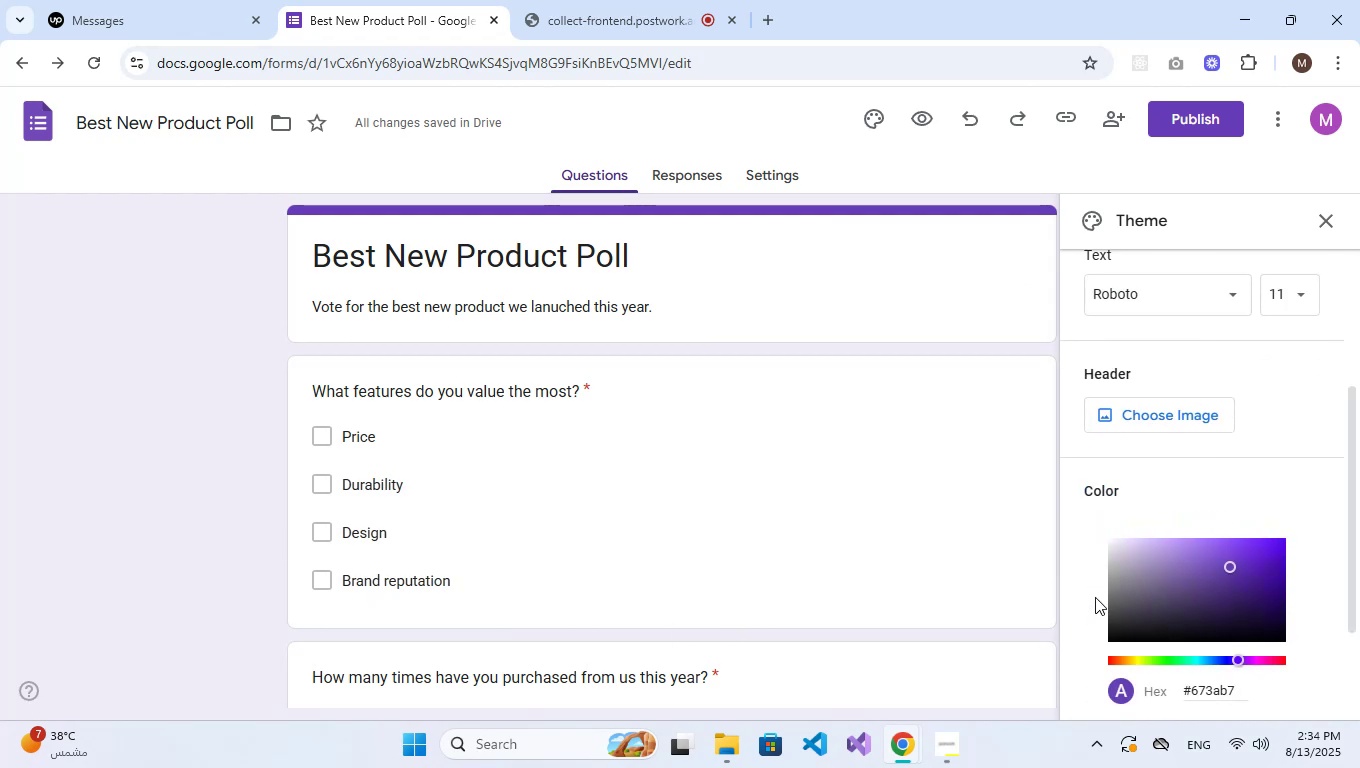 
scroll: coordinate [1159, 551], scroll_direction: down, amount: 3.0
 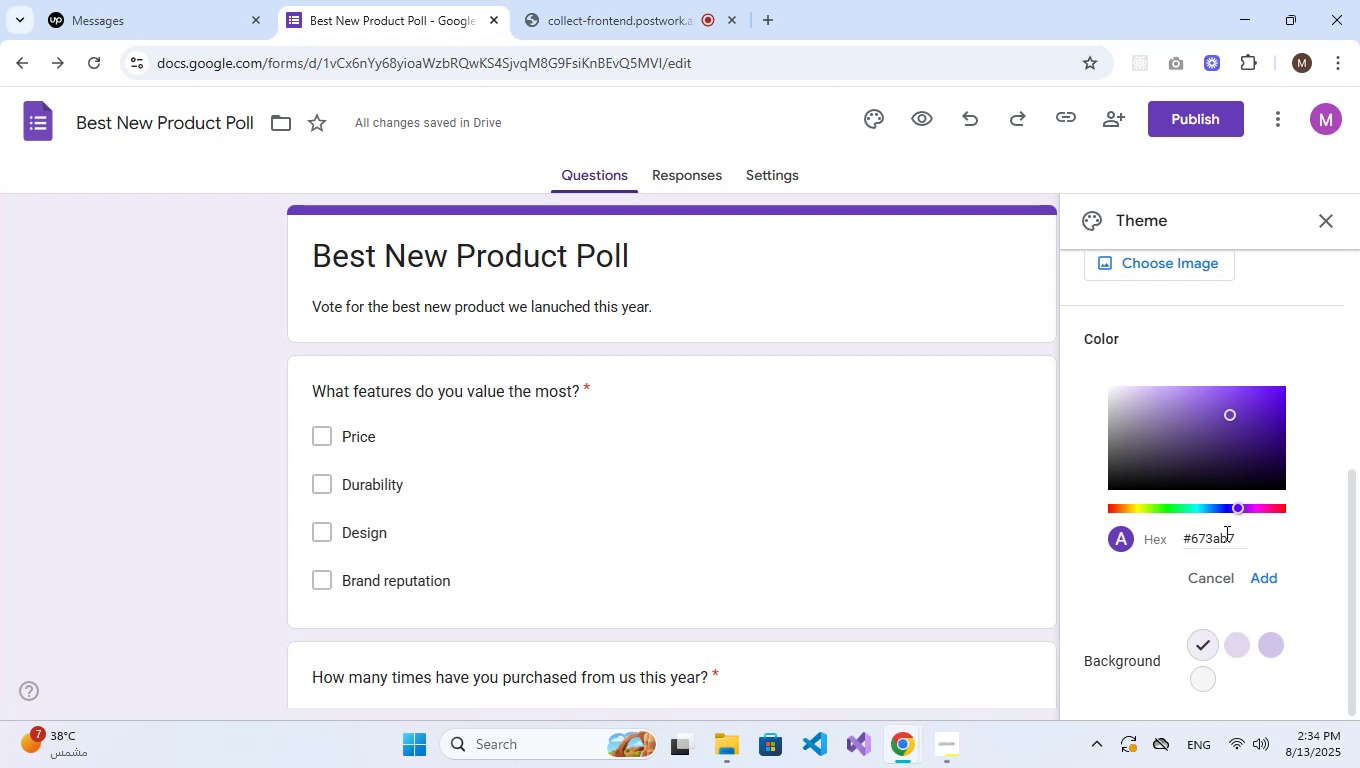 
double_click([1225, 533])
 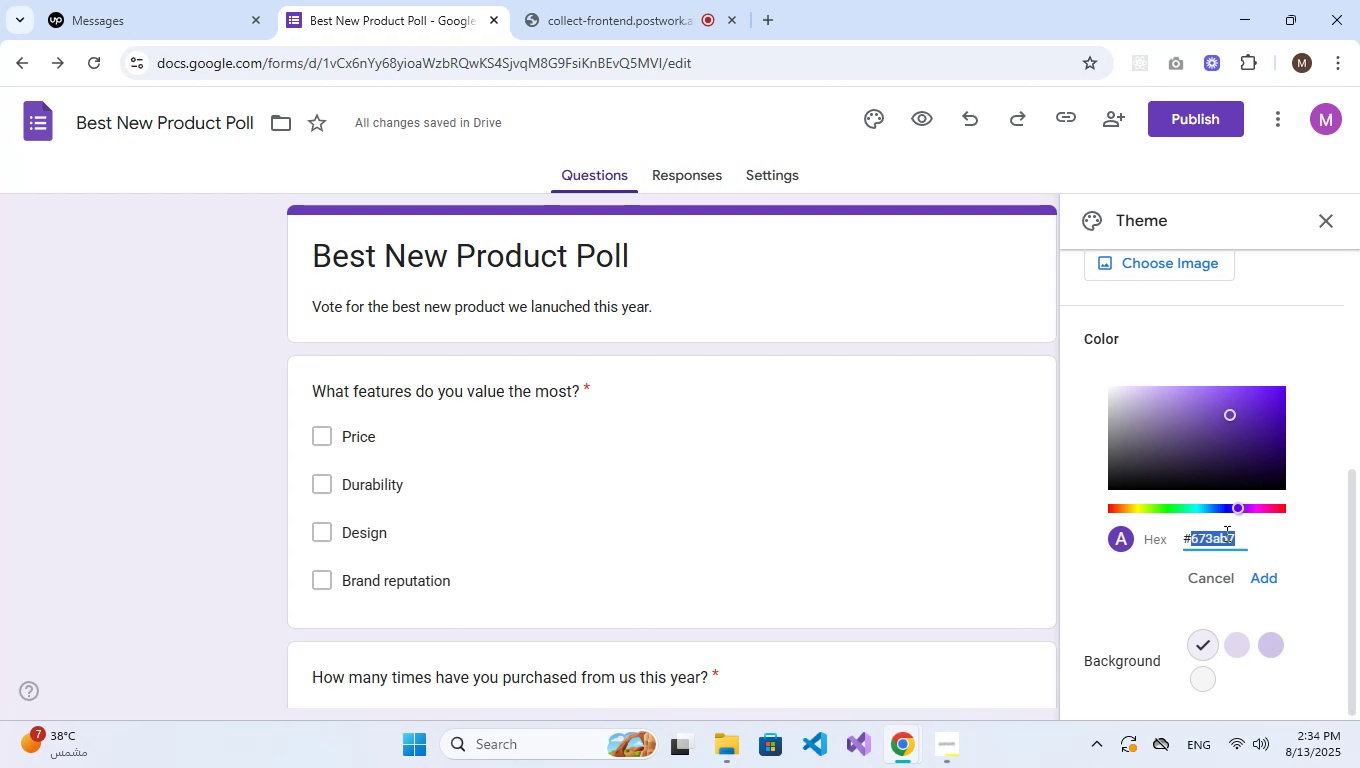 
key(CapsLock)
 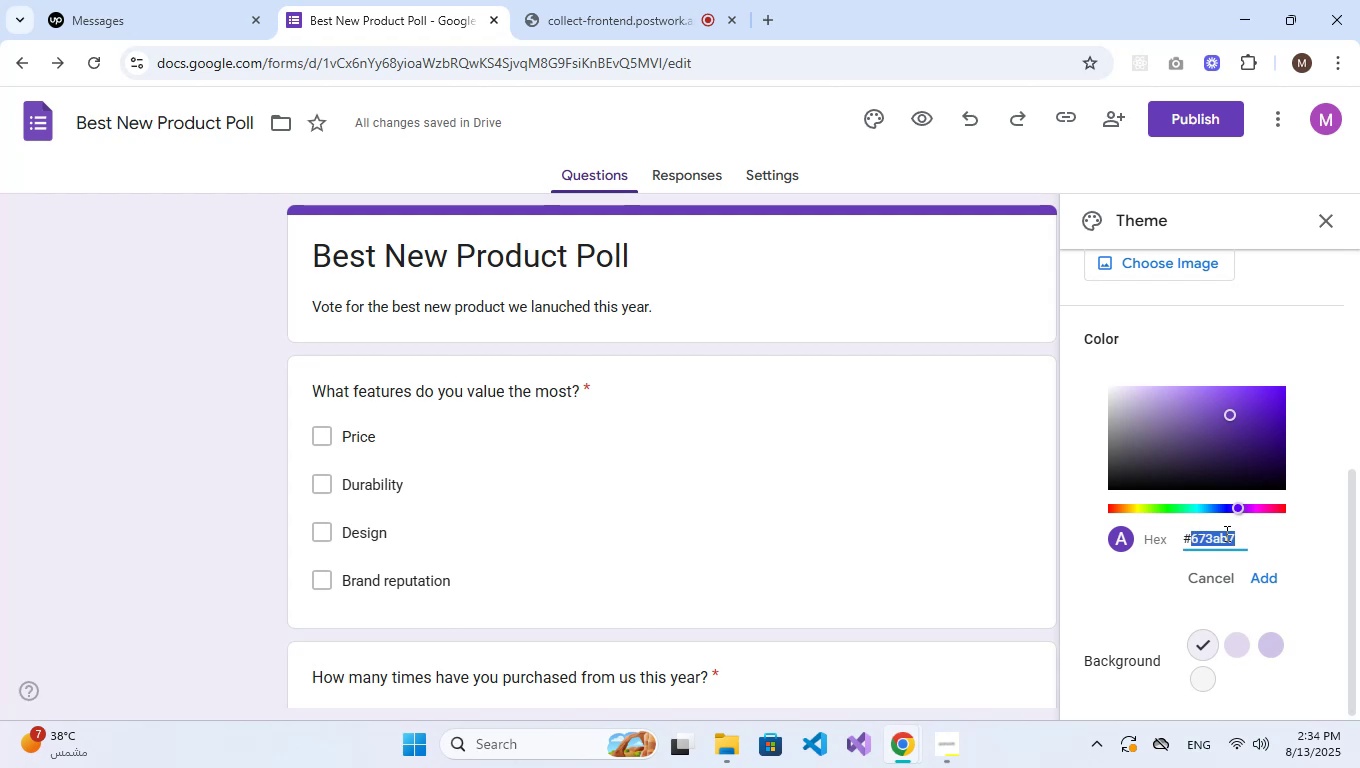 
key(E)
 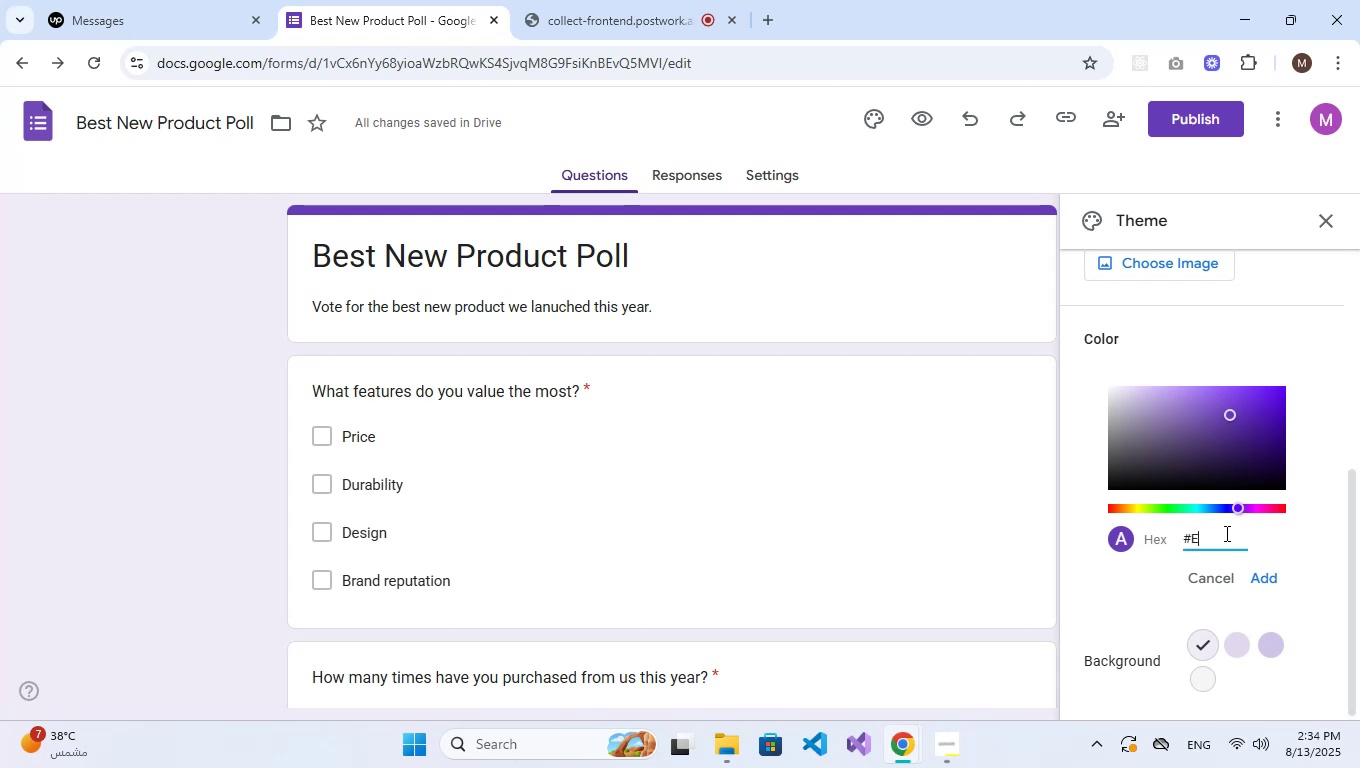 
key(Numpad6)
 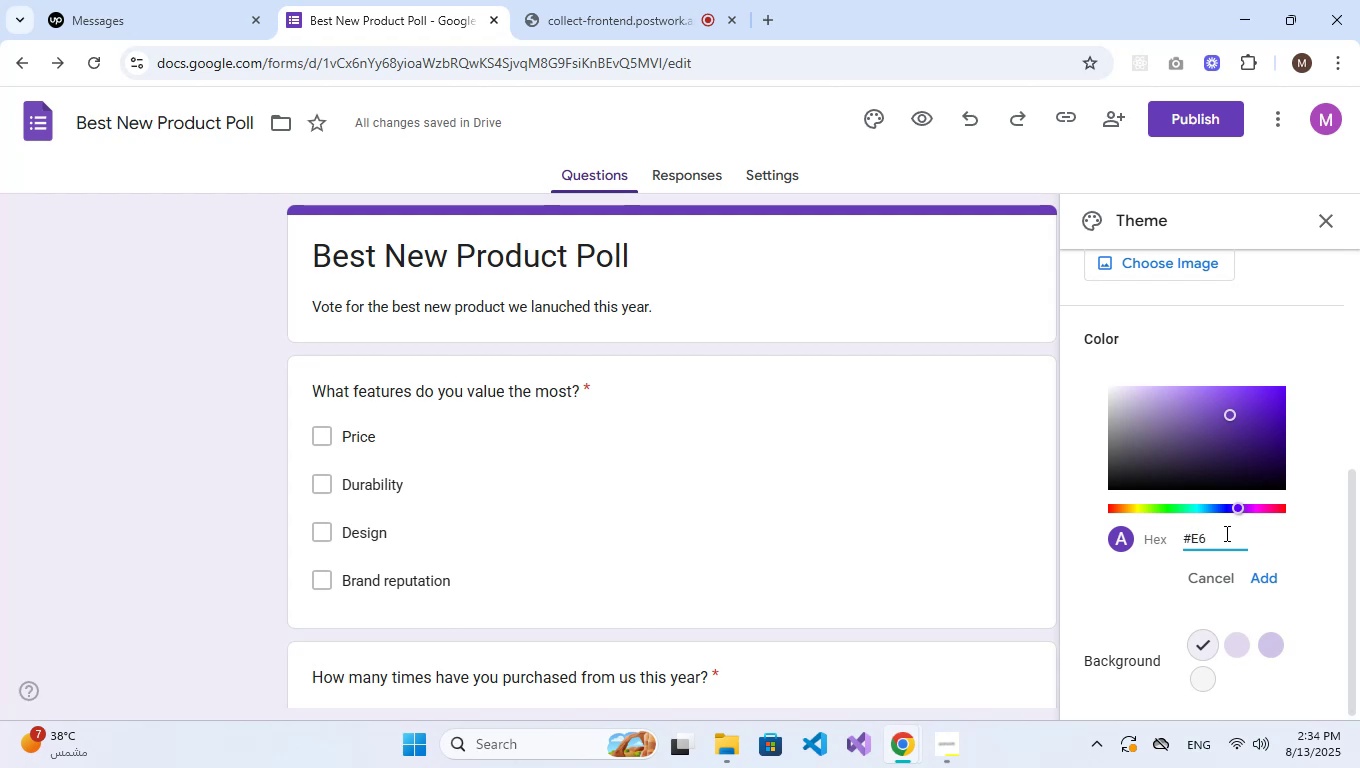 
key(Numpad7)
 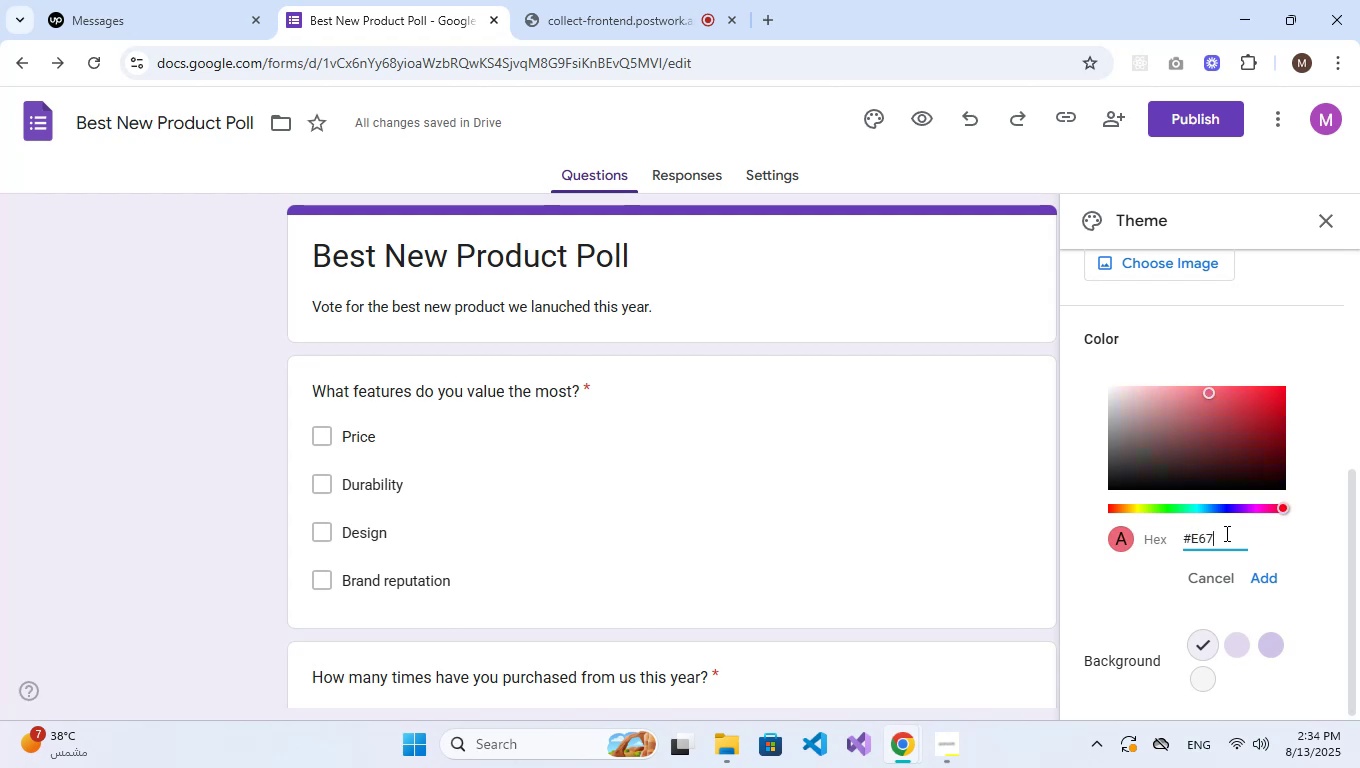 
key(E)
 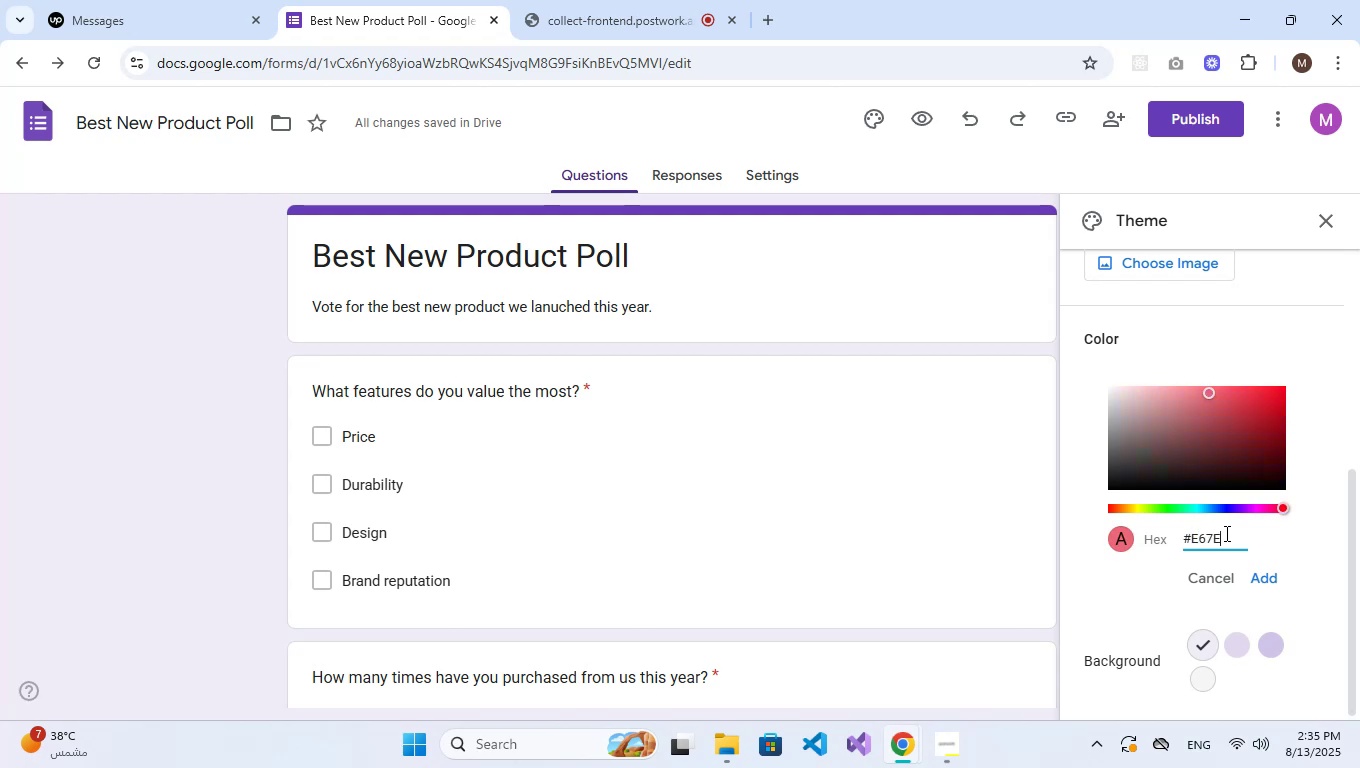 
key(Numpad2)
 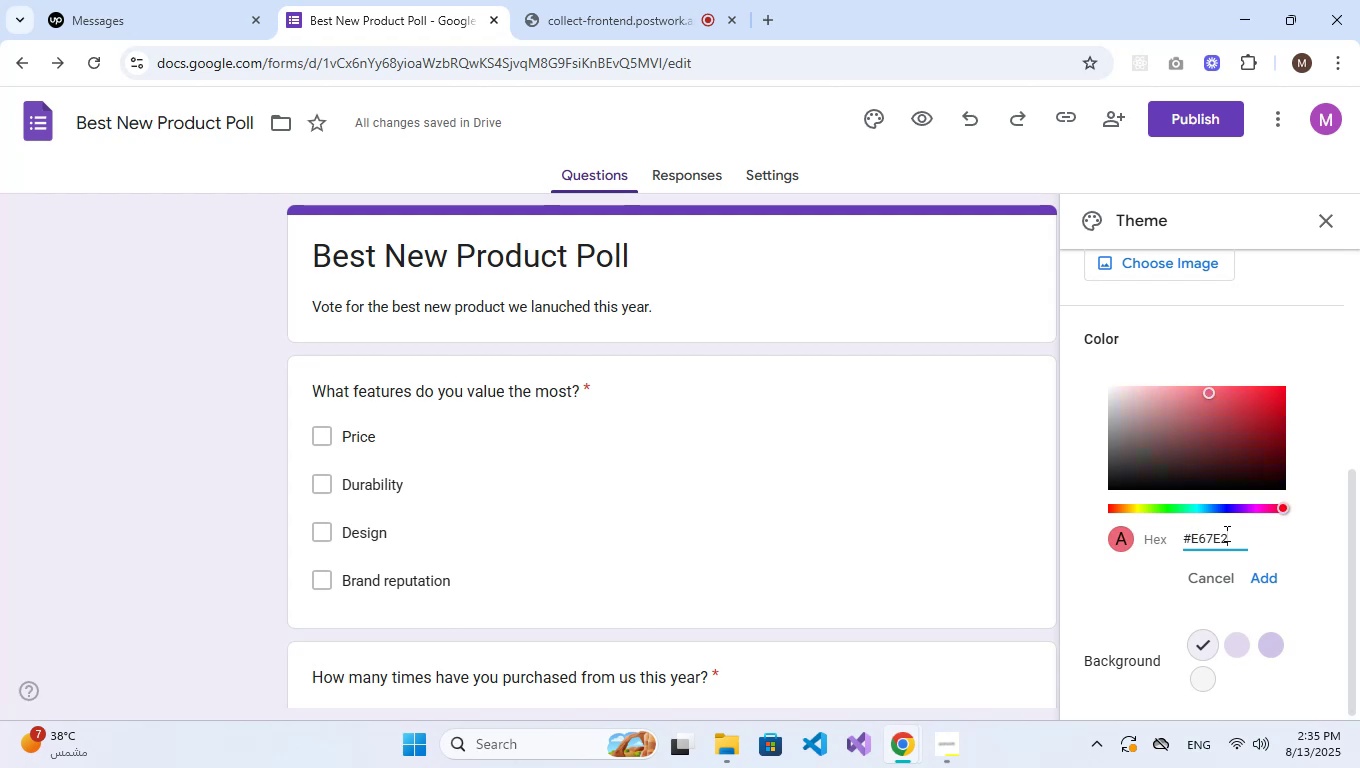 
key(Numpad2)
 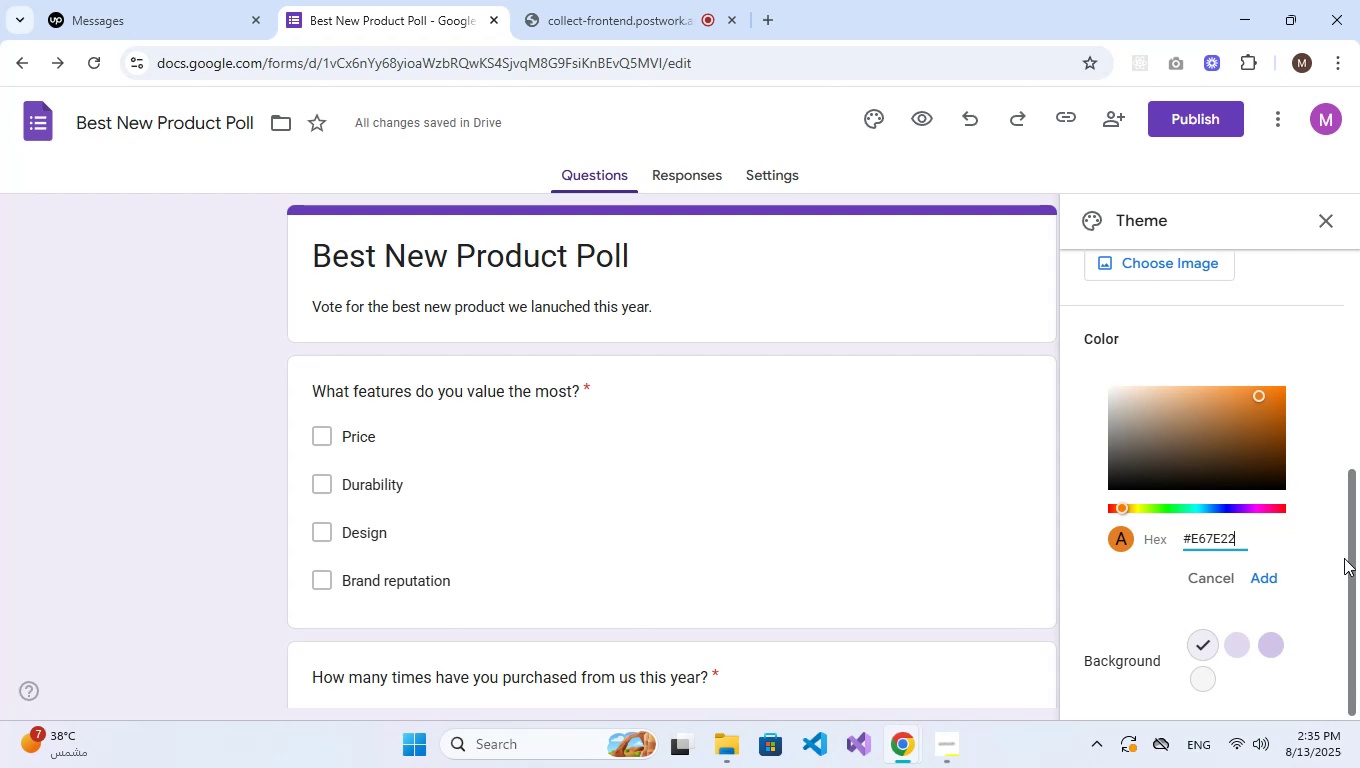 
left_click([1271, 579])
 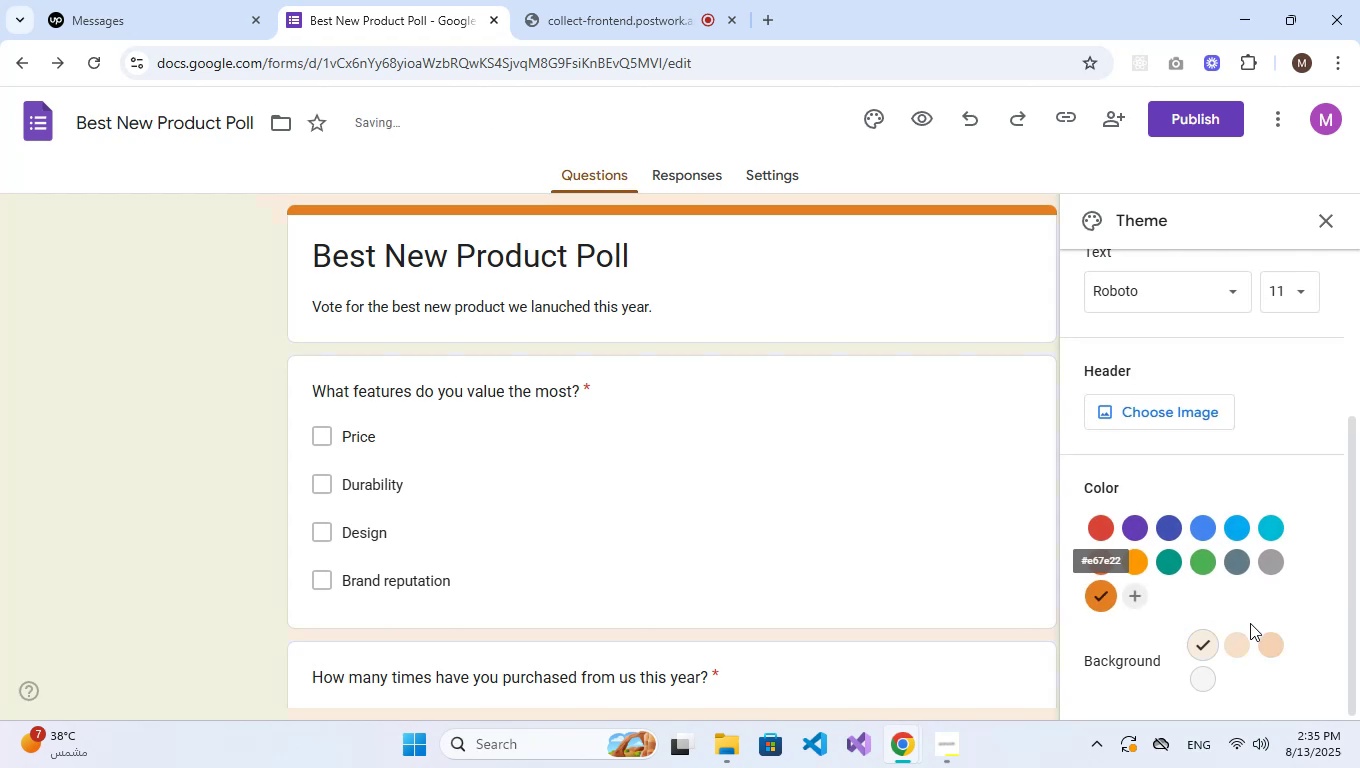 
left_click([1229, 656])
 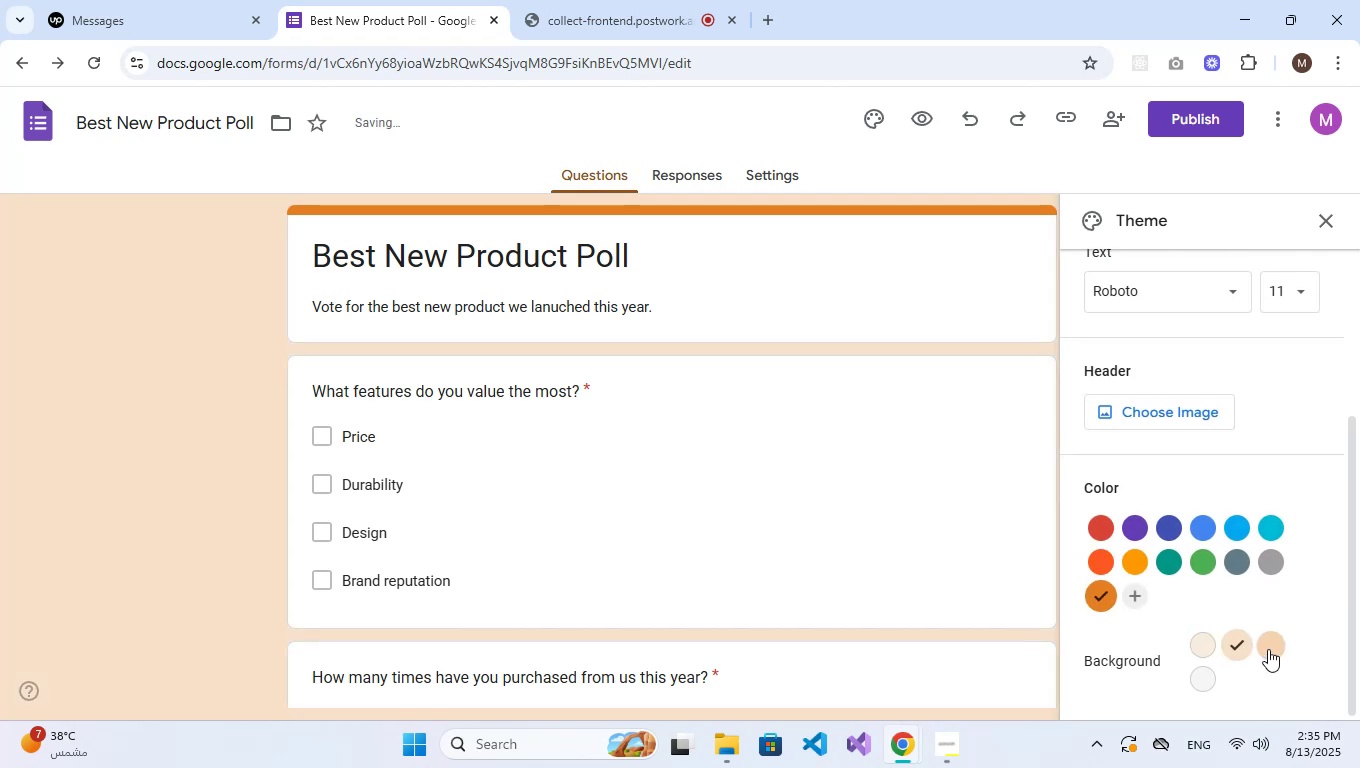 
left_click([1268, 649])
 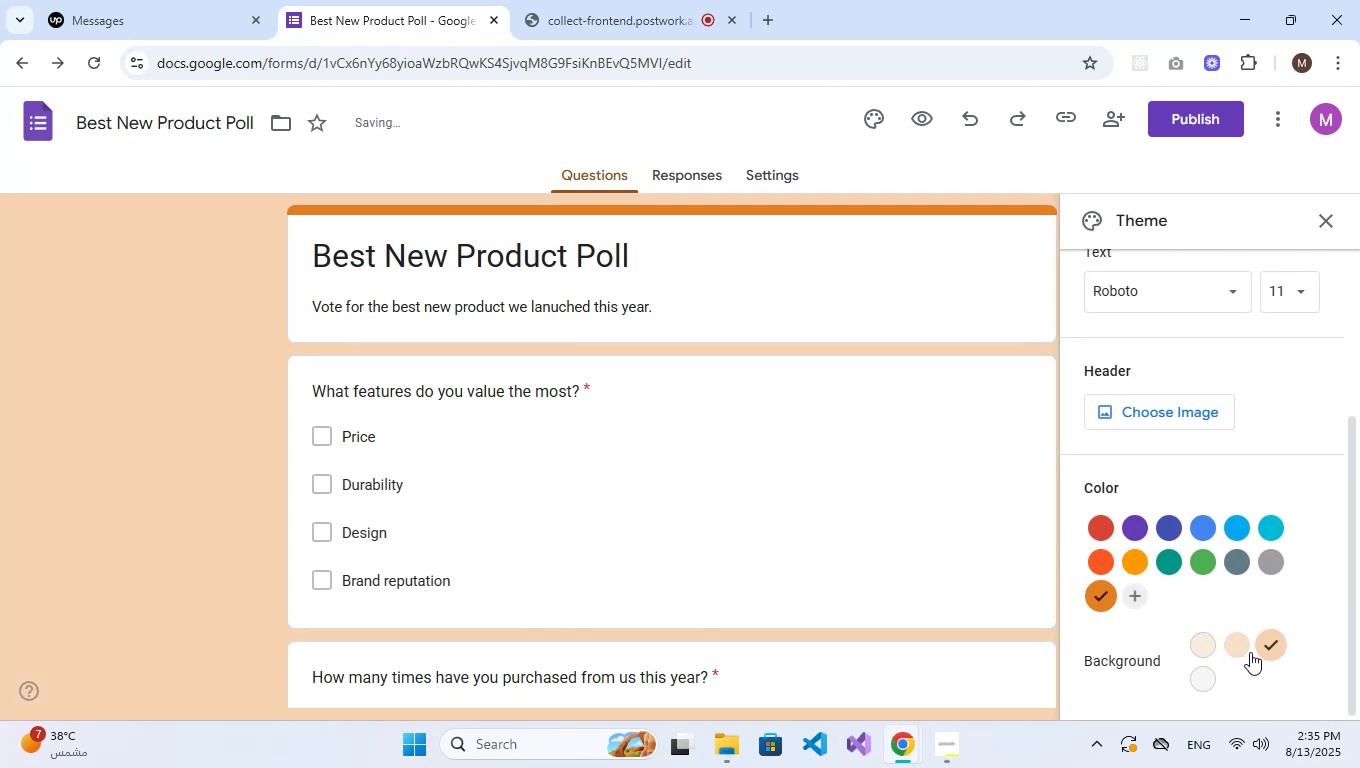 
left_click([1198, 683])
 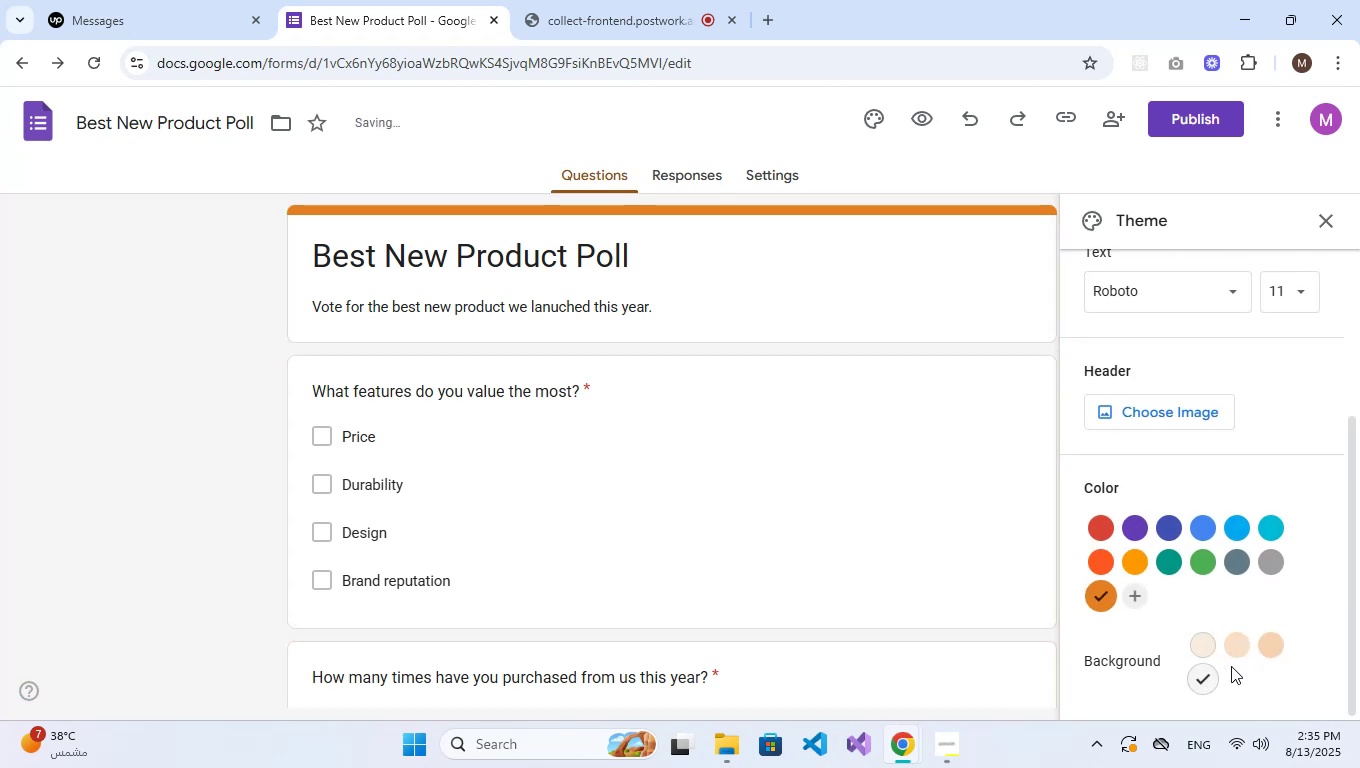 
left_click([1280, 642])
 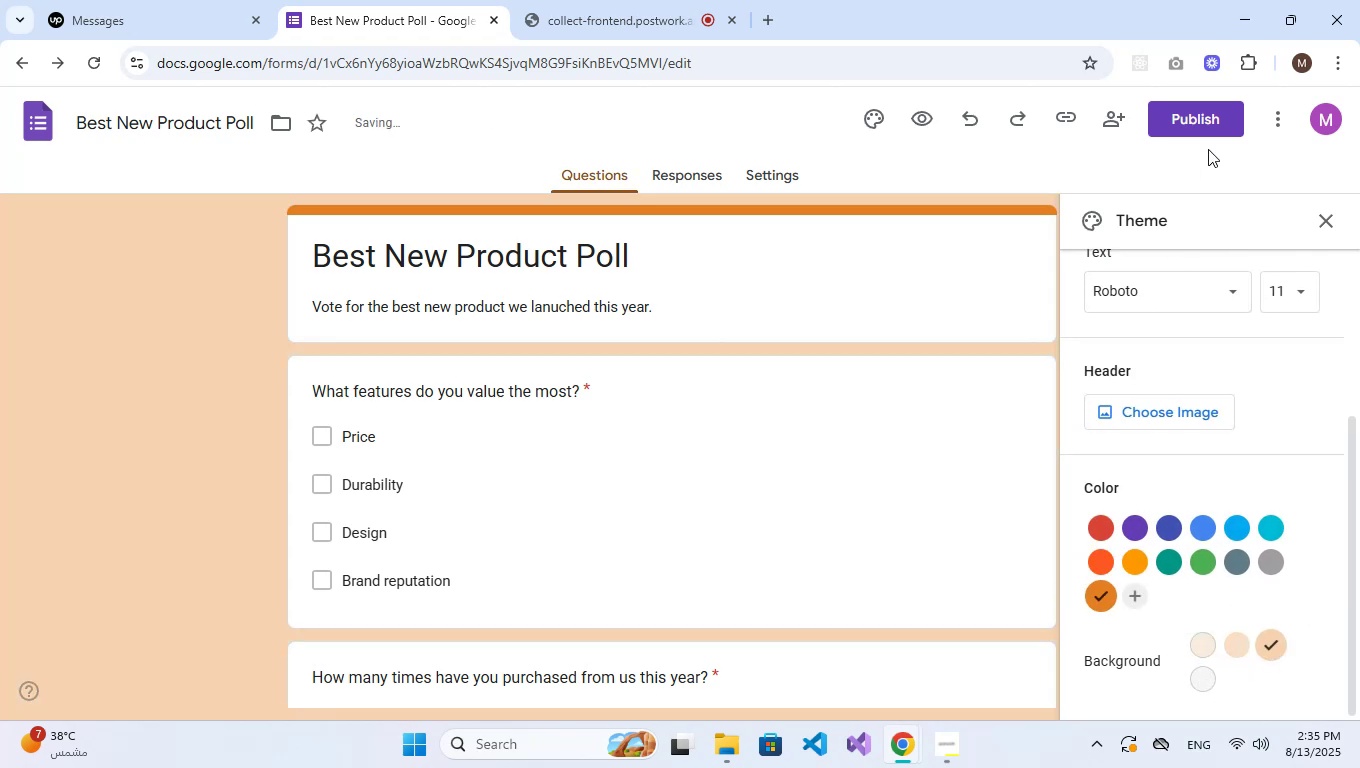 
left_click([1208, 120])
 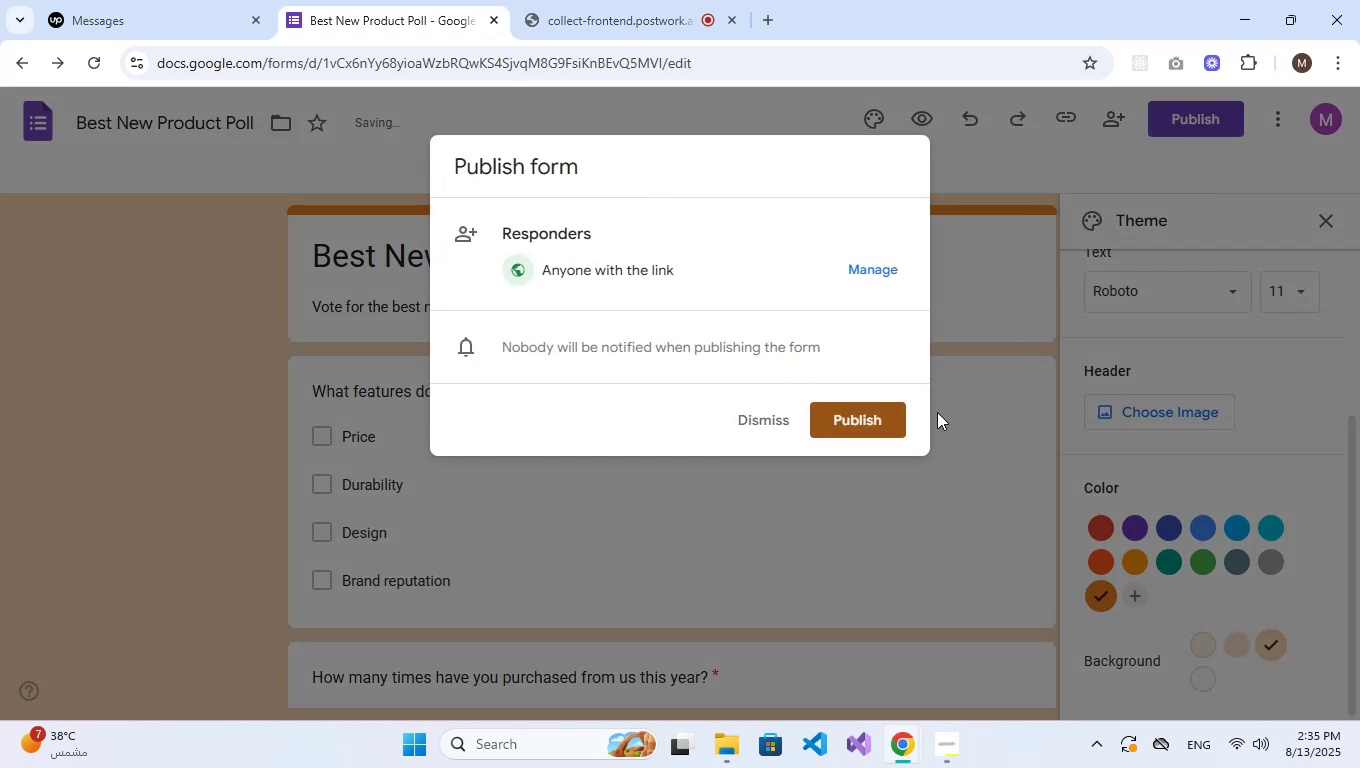 
left_click([875, 413])
 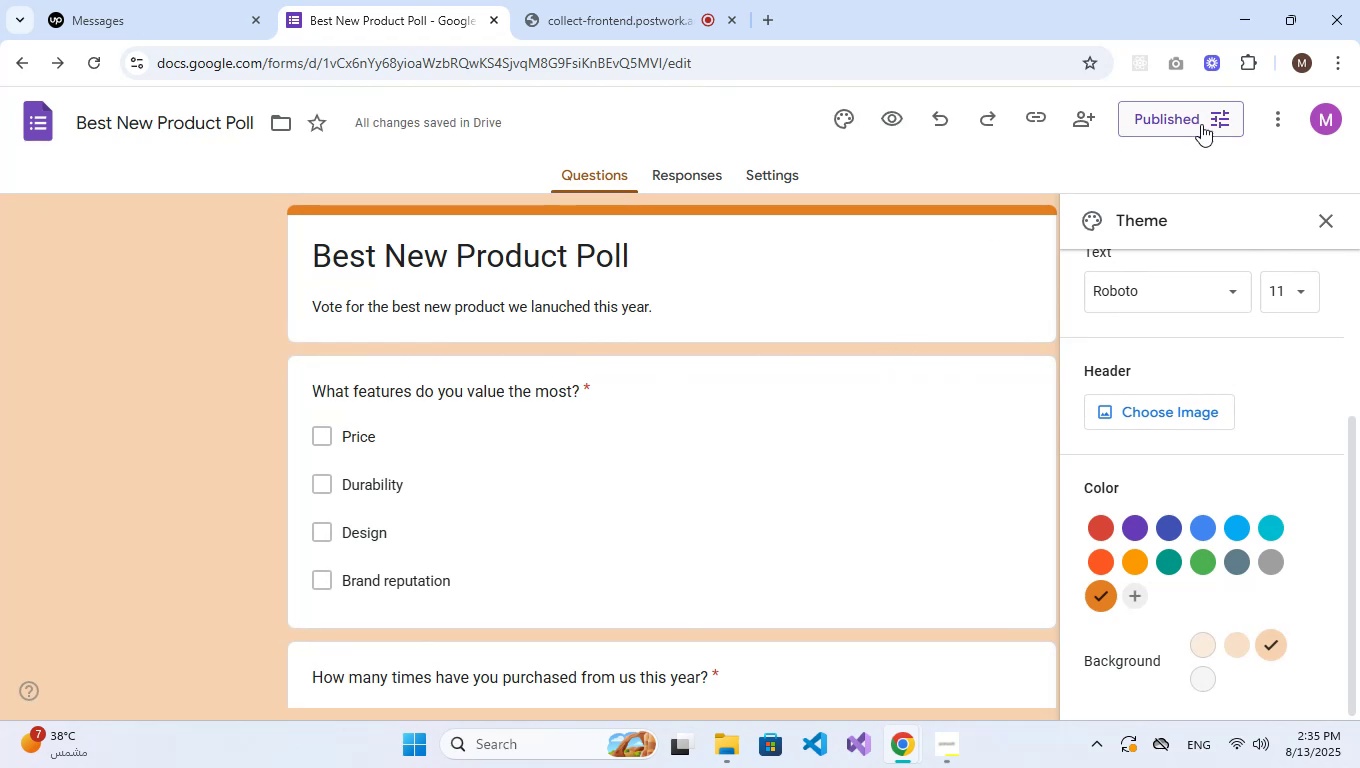 
left_click([1198, 118])
 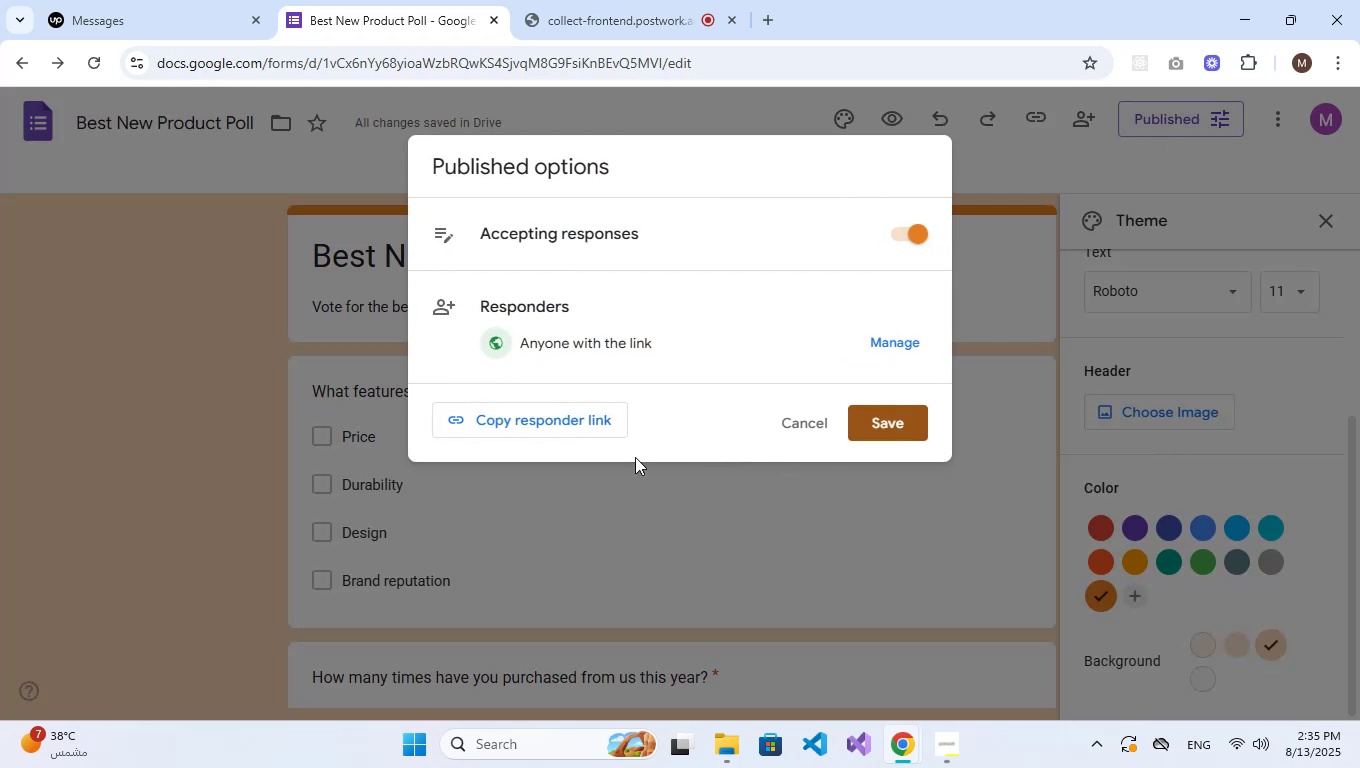 
left_click([556, 410])
 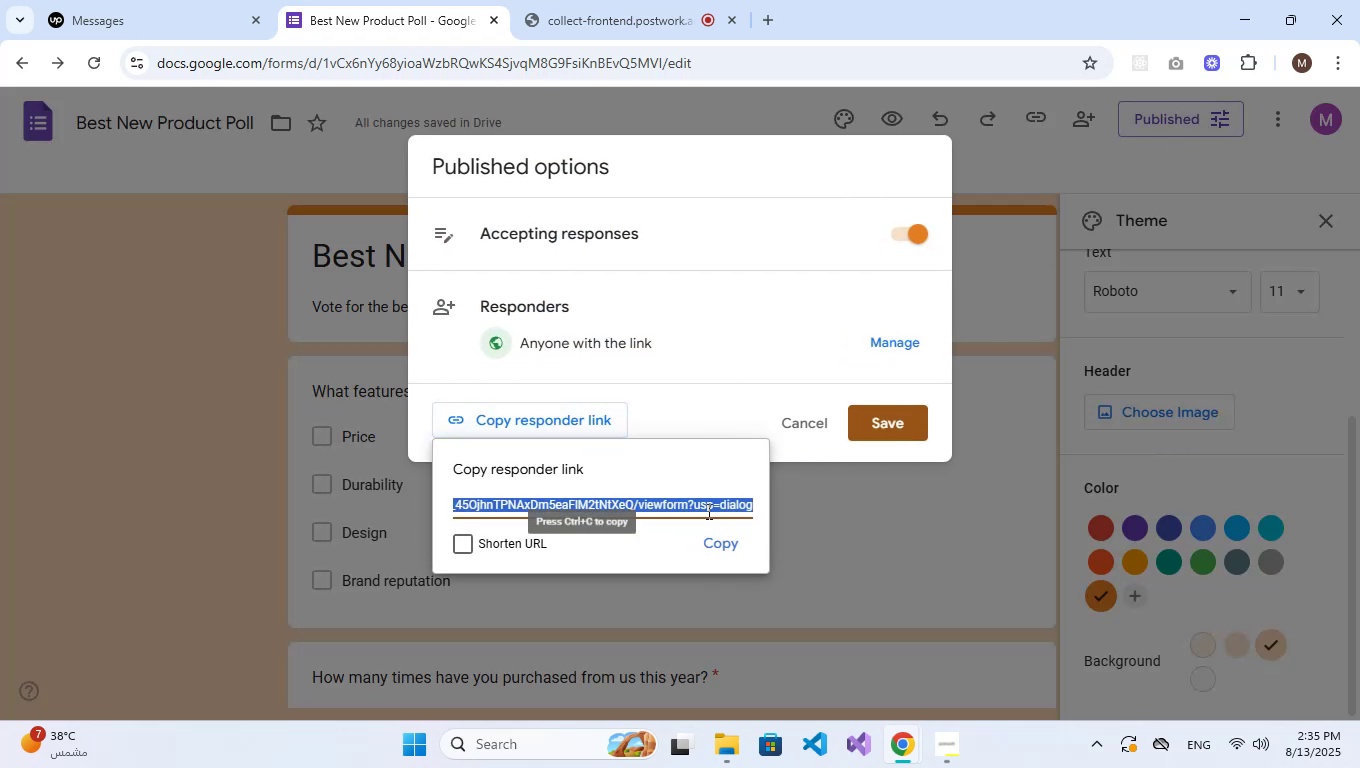 
left_click([723, 543])
 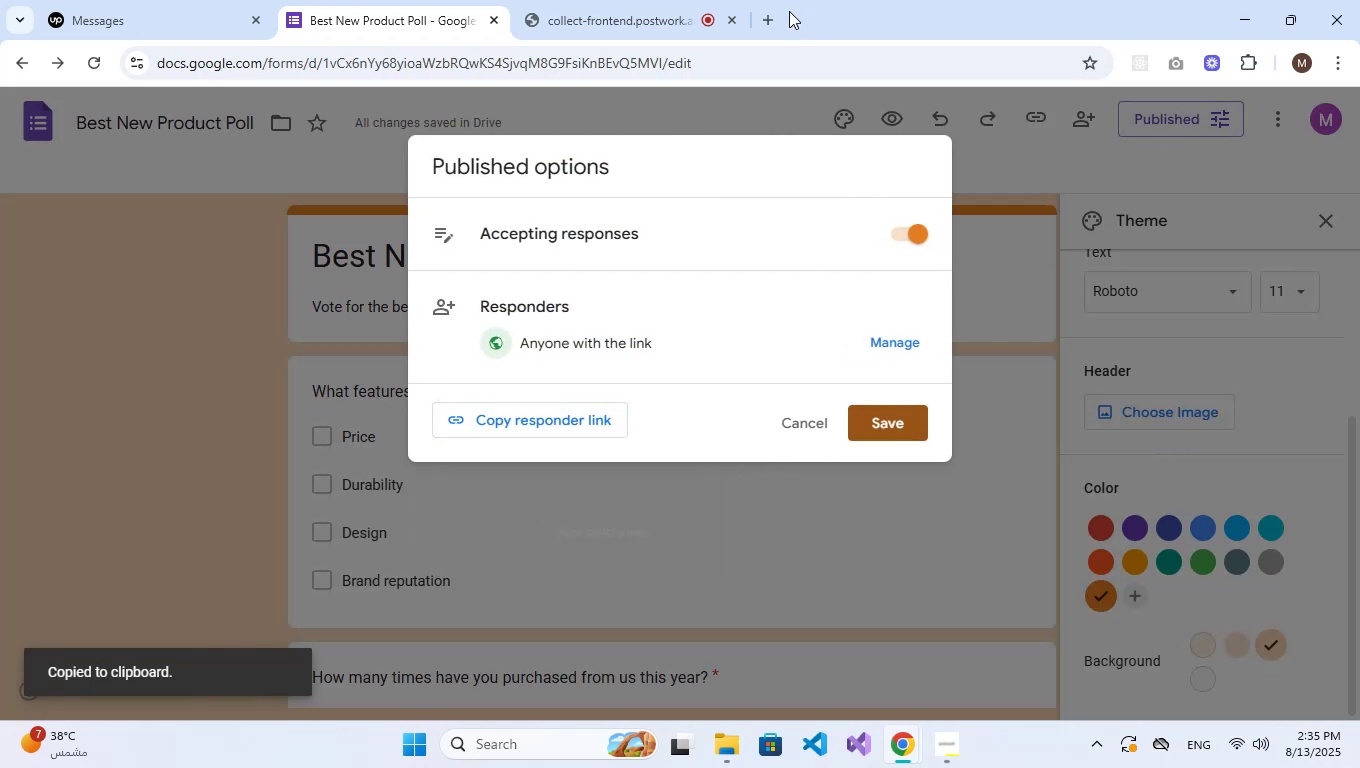 
left_click([768, 15])
 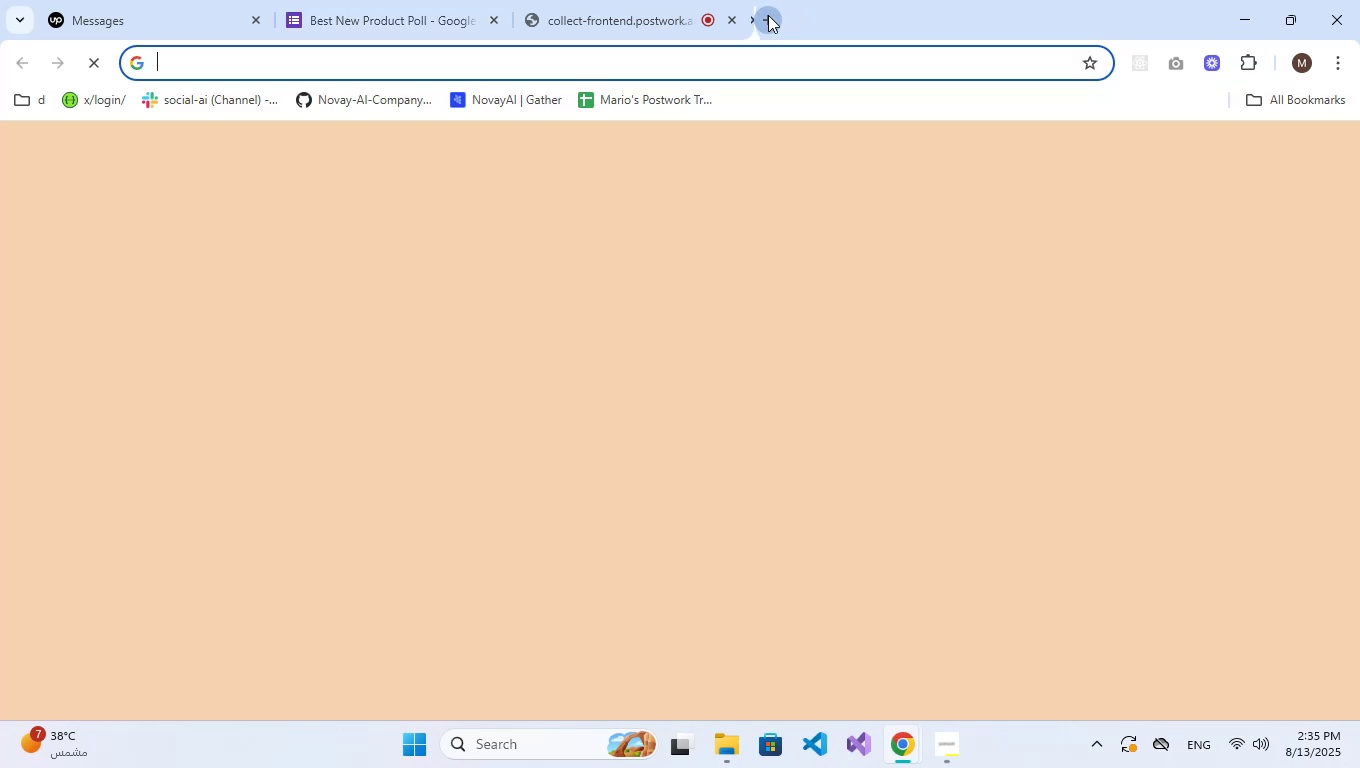 
key(Control+V)
 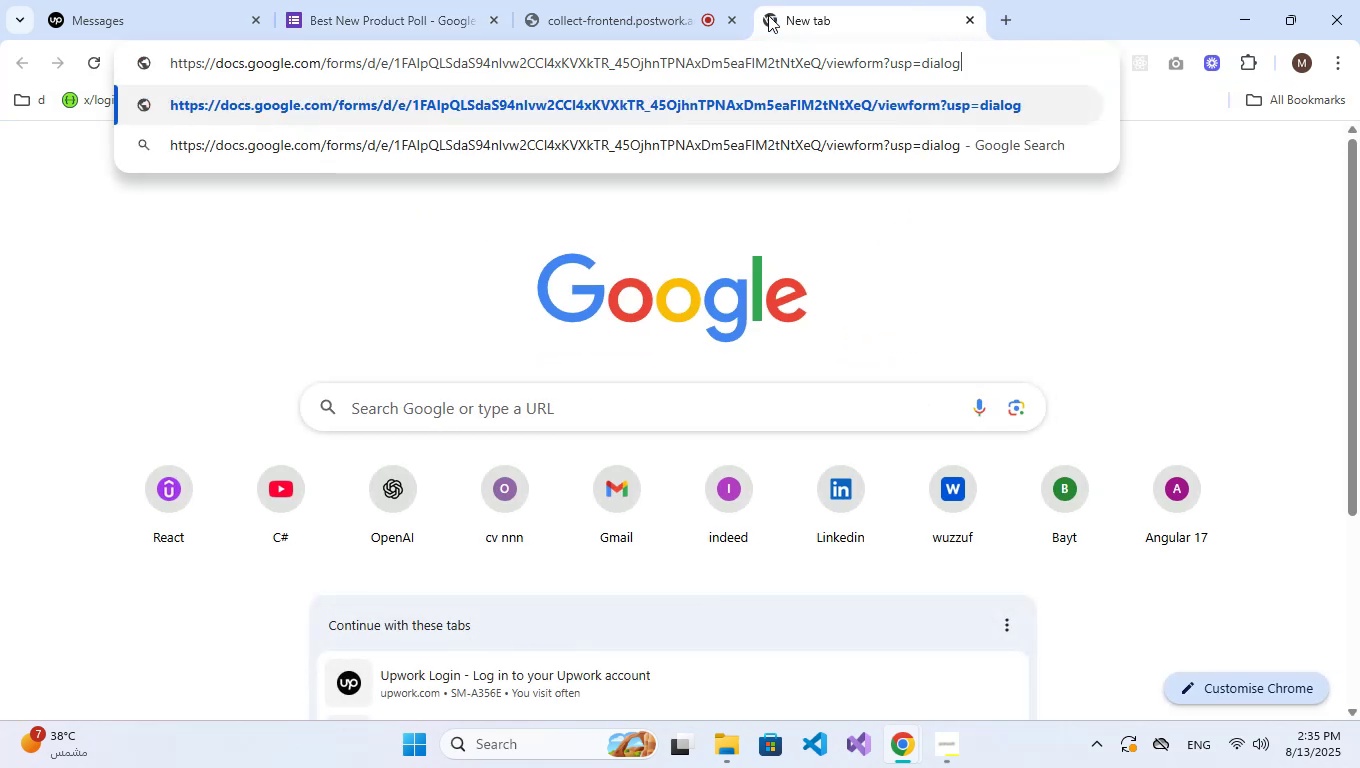 
key(NumpadEnter)
 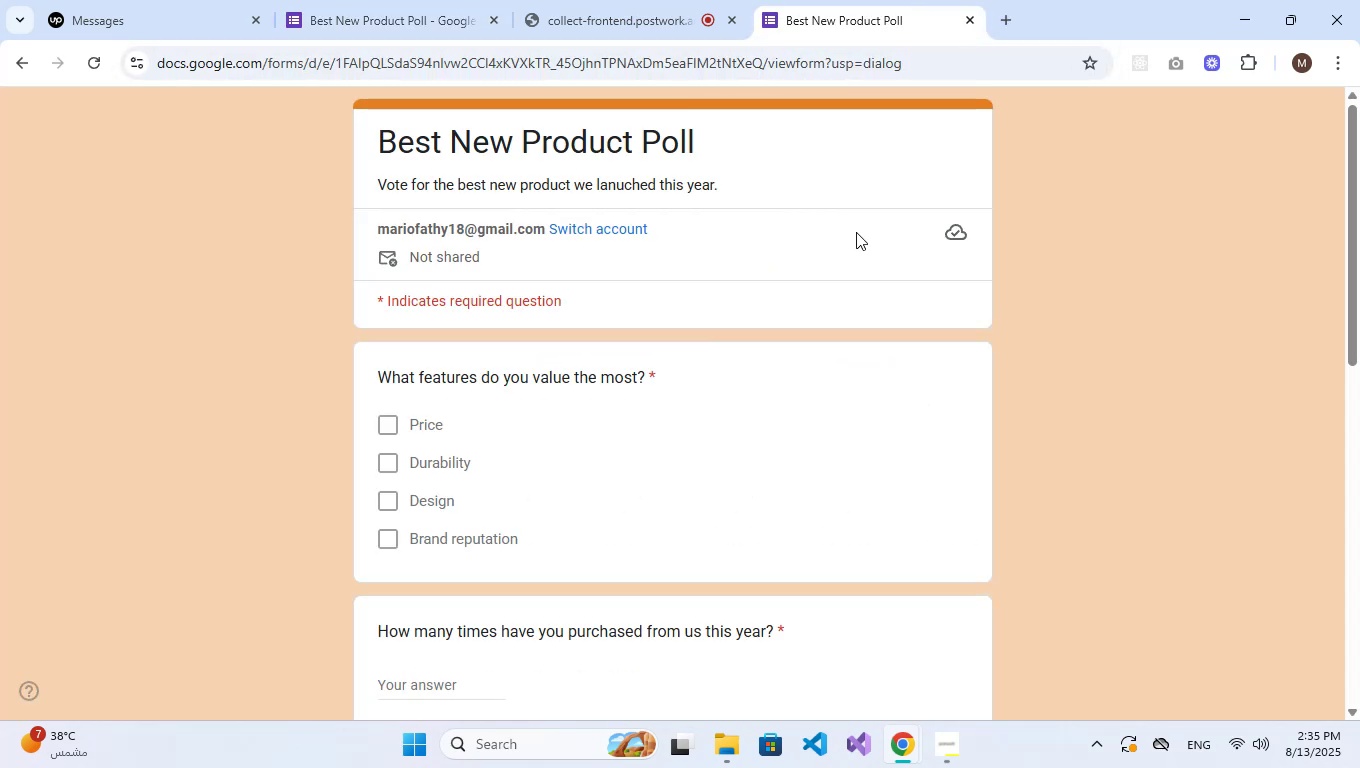 
scroll: coordinate [852, 276], scroll_direction: down, amount: 6.0
 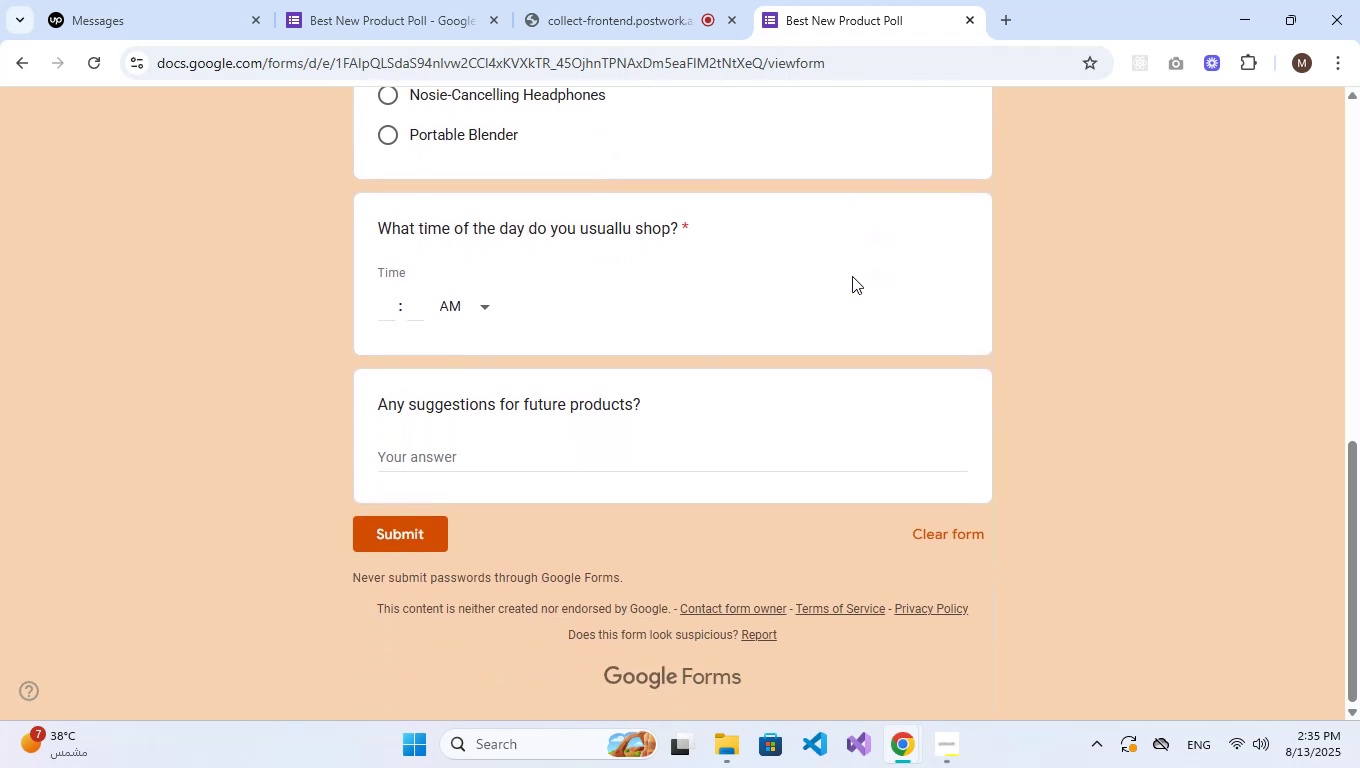 
scroll: coordinate [852, 276], scroll_direction: up, amount: 11.0
 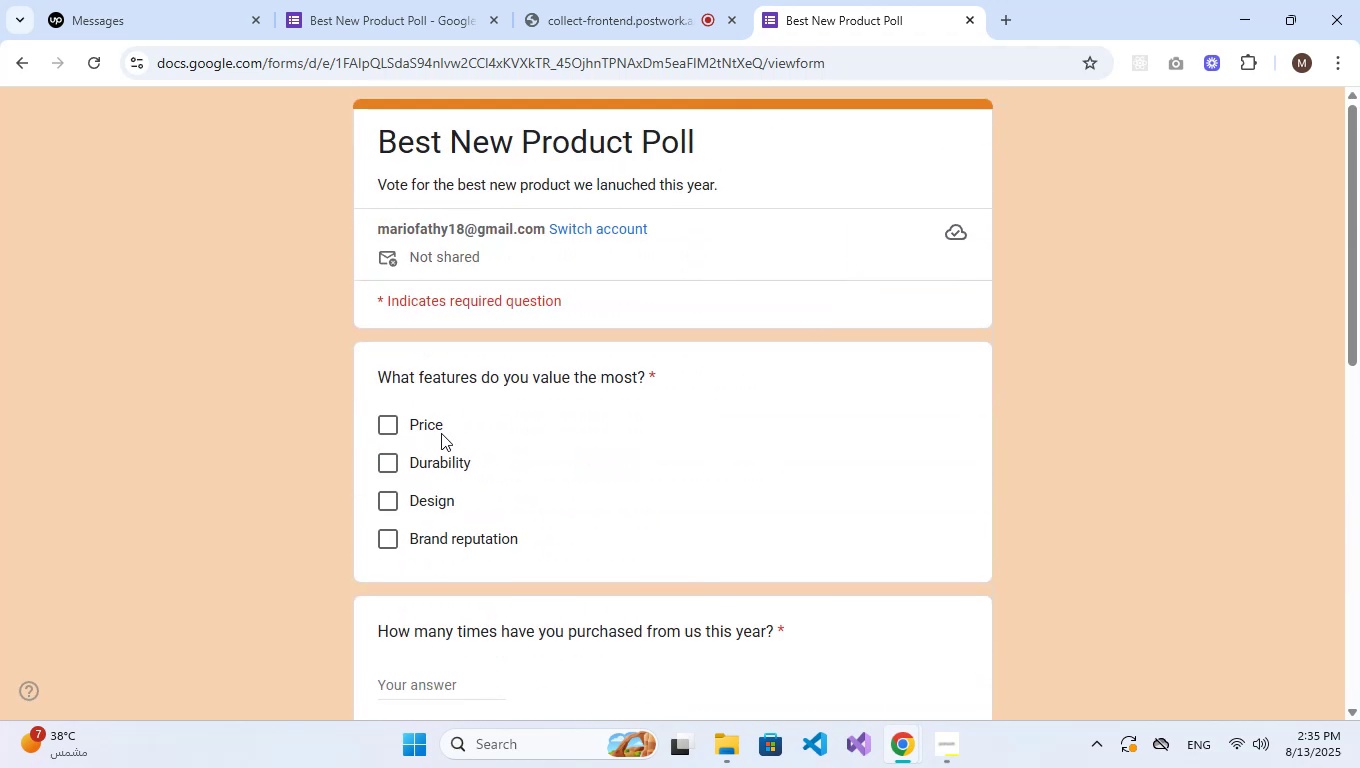 
double_click([419, 471])
 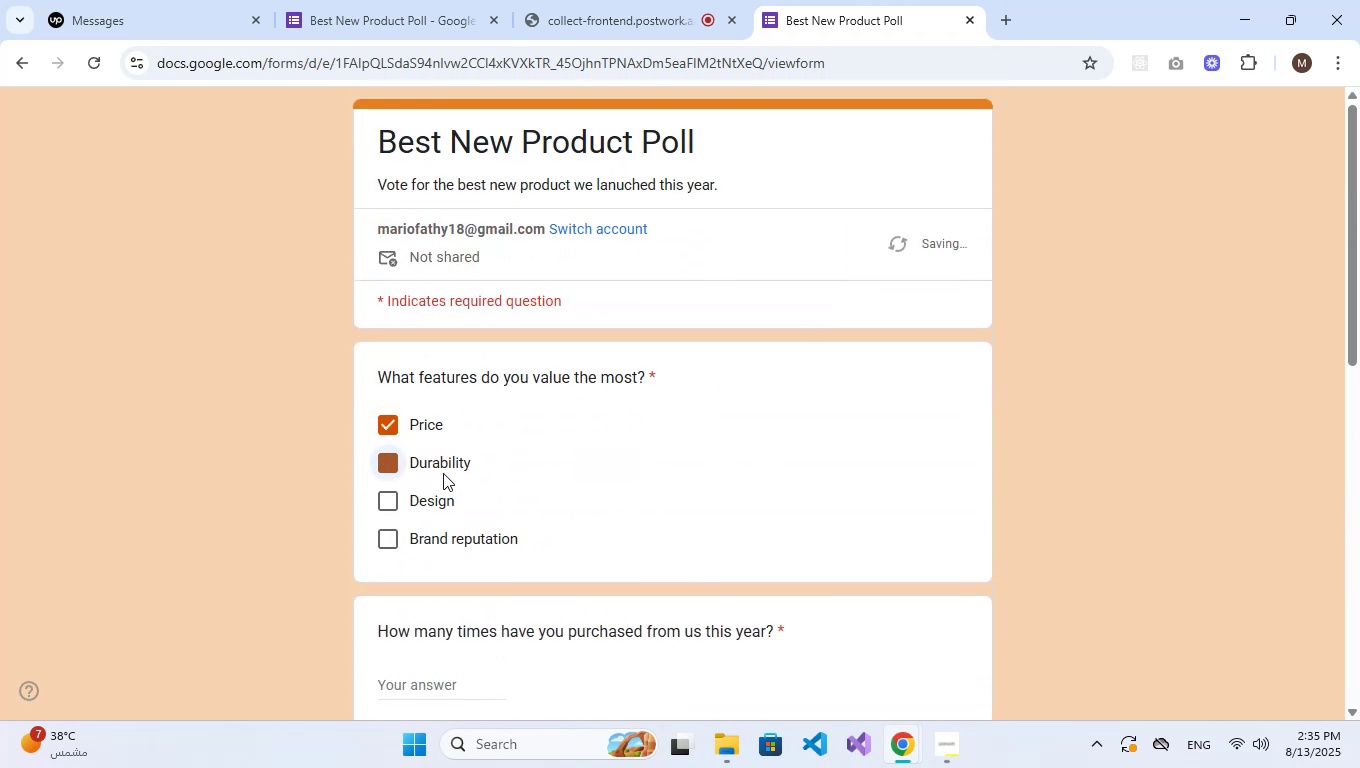 
scroll: coordinate [496, 473], scroll_direction: down, amount: 2.0
 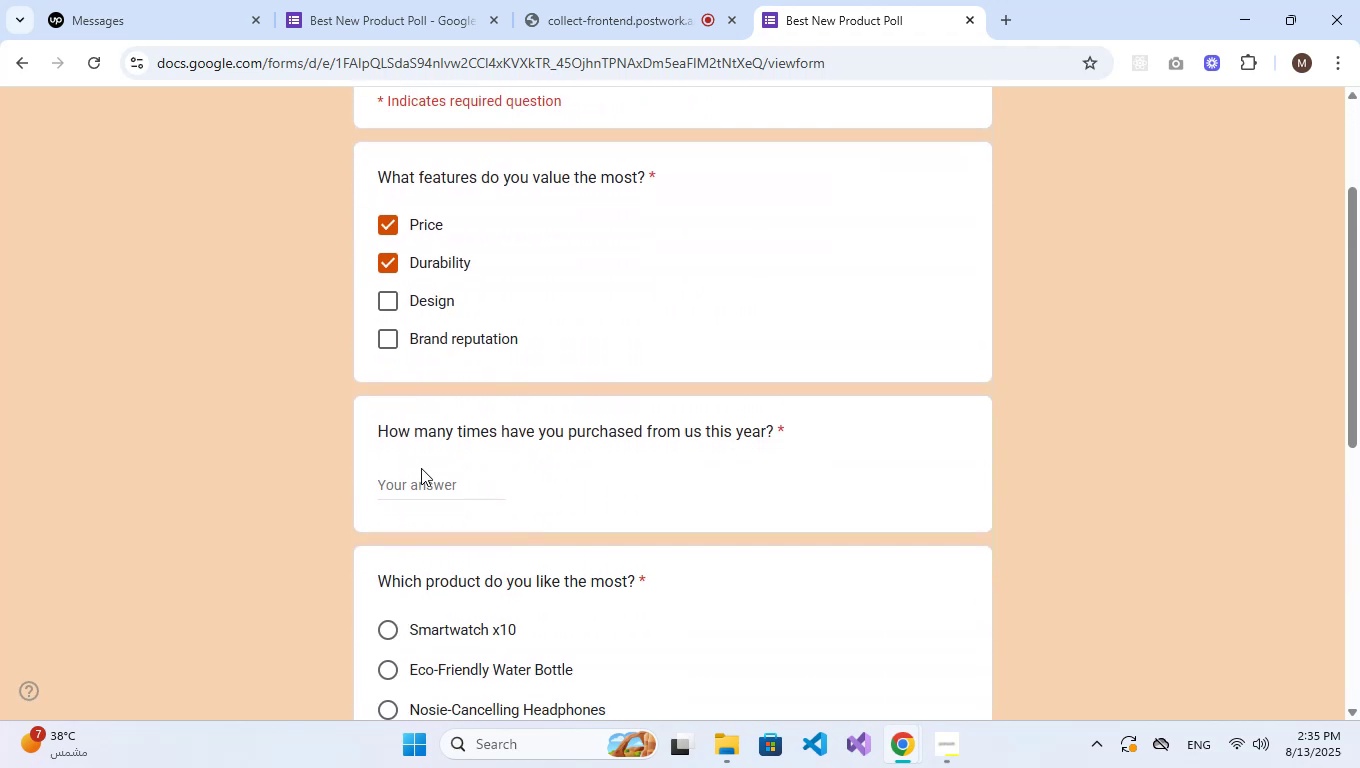 
left_click([421, 480])
 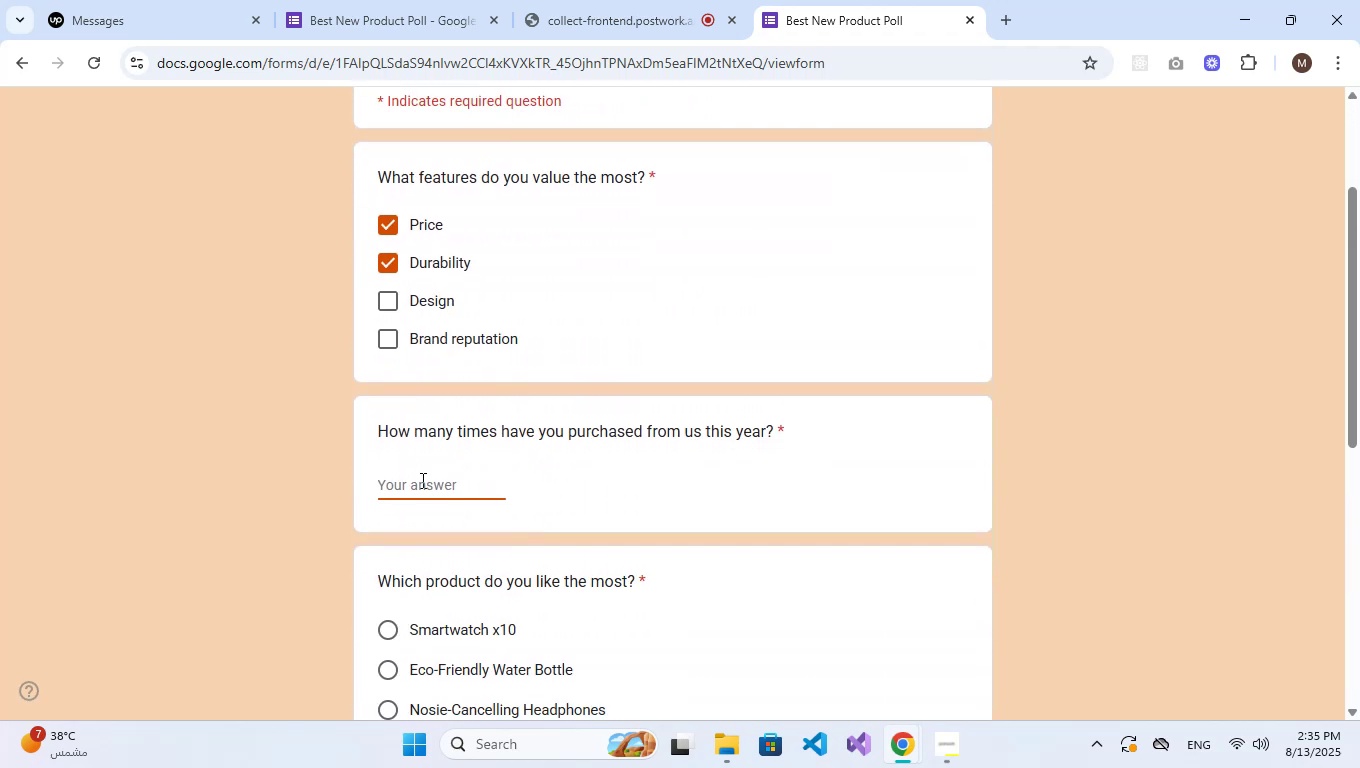 
key(Numpad2)
 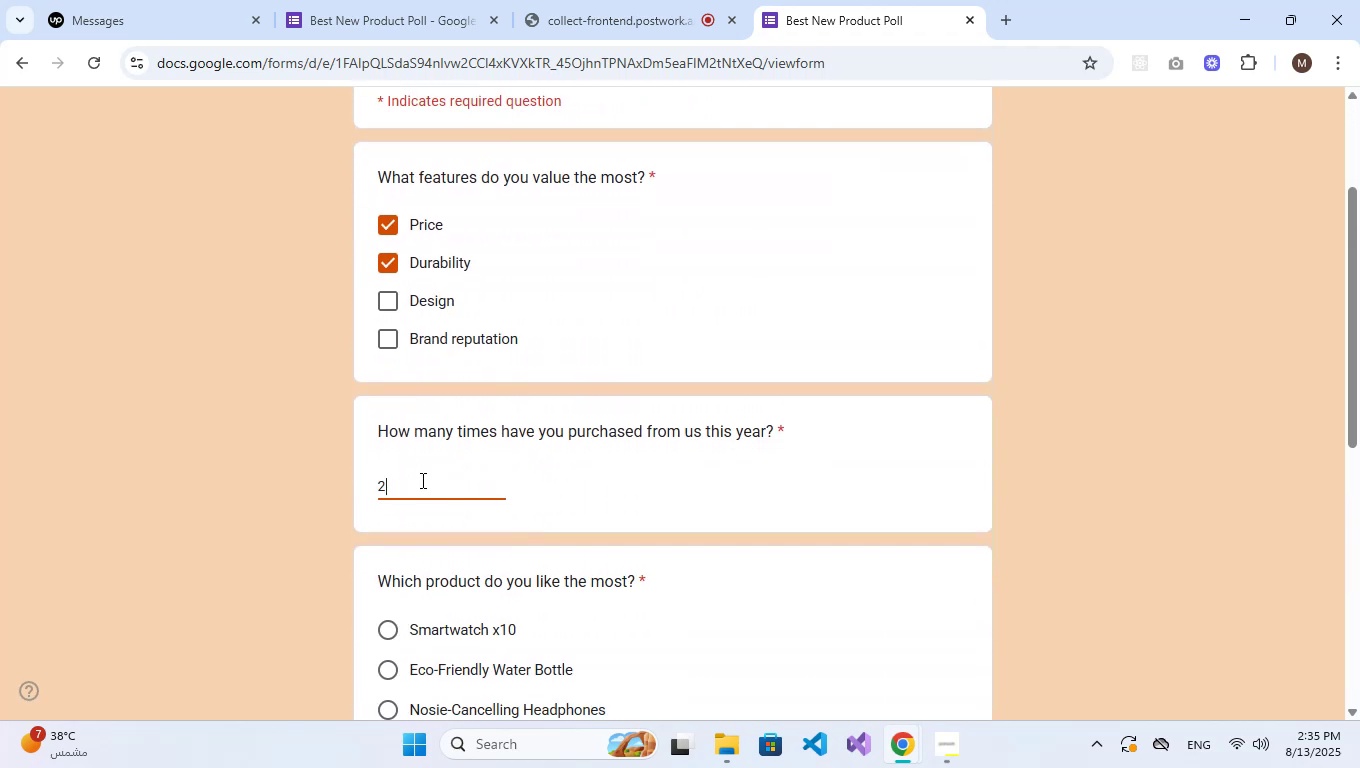 
key(Numpad0)
 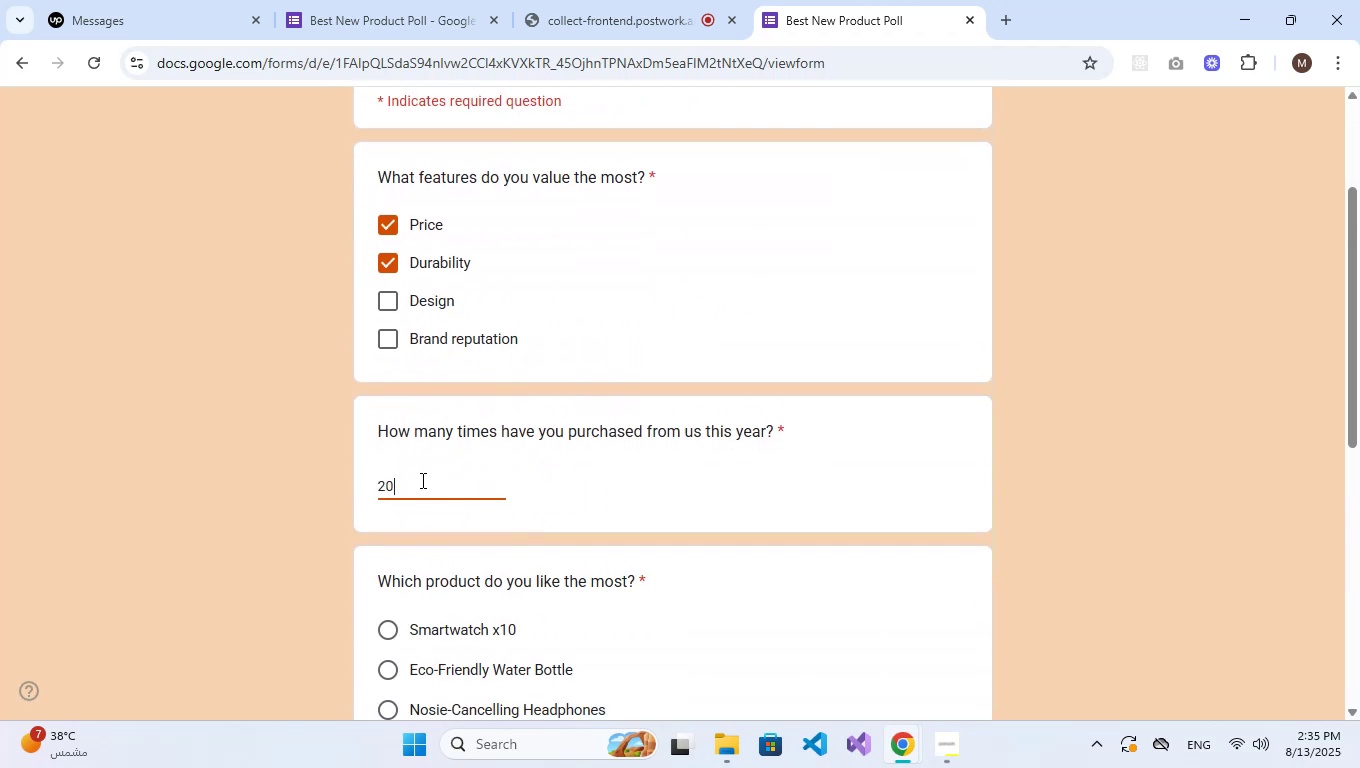 
left_click([667, 481])
 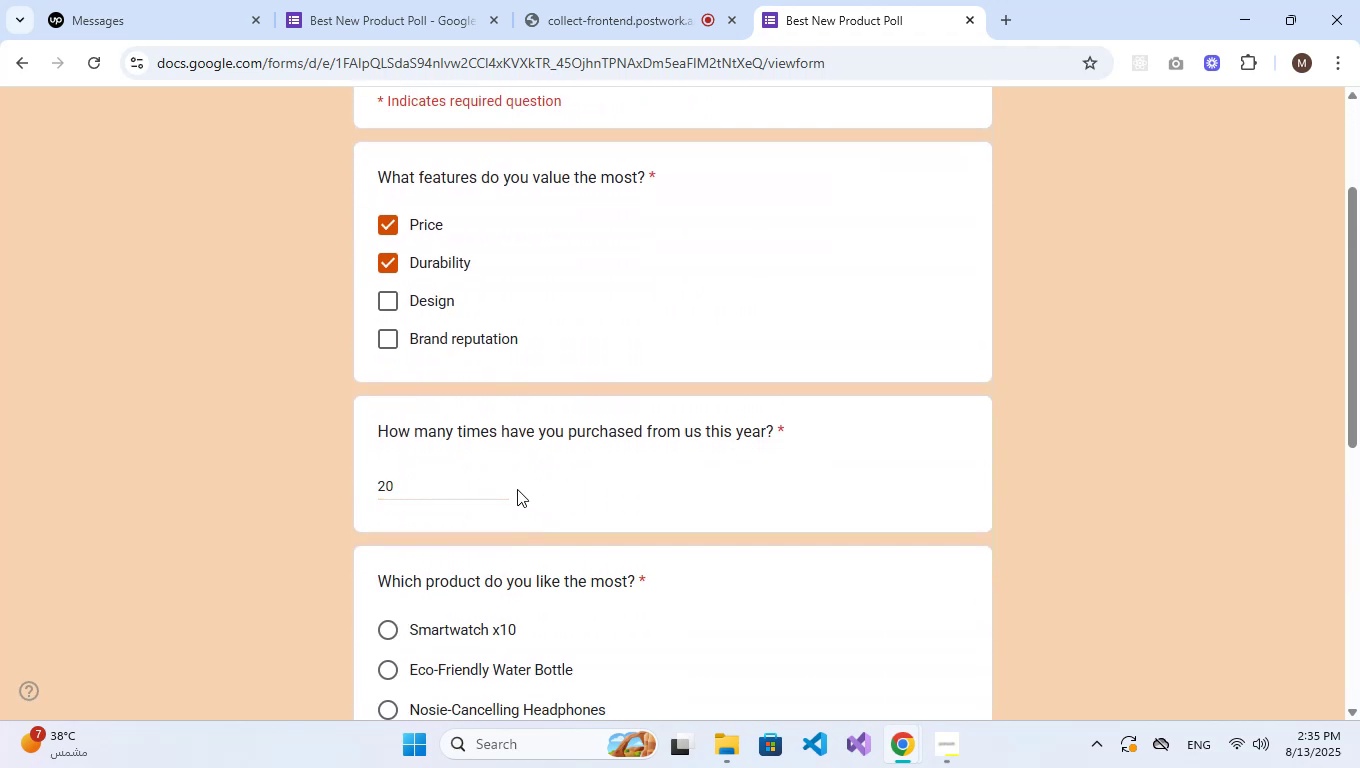 
scroll: coordinate [462, 485], scroll_direction: down, amount: 3.0
 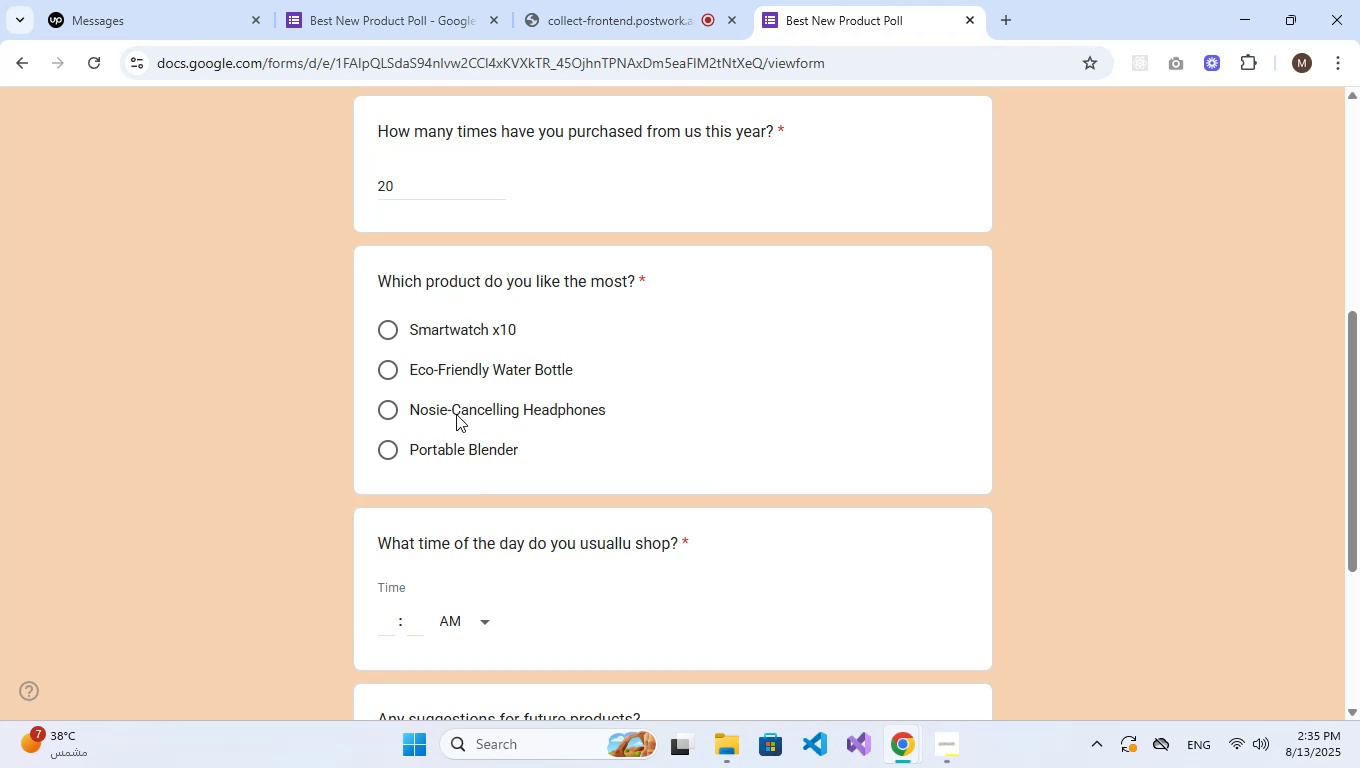 
left_click([451, 363])
 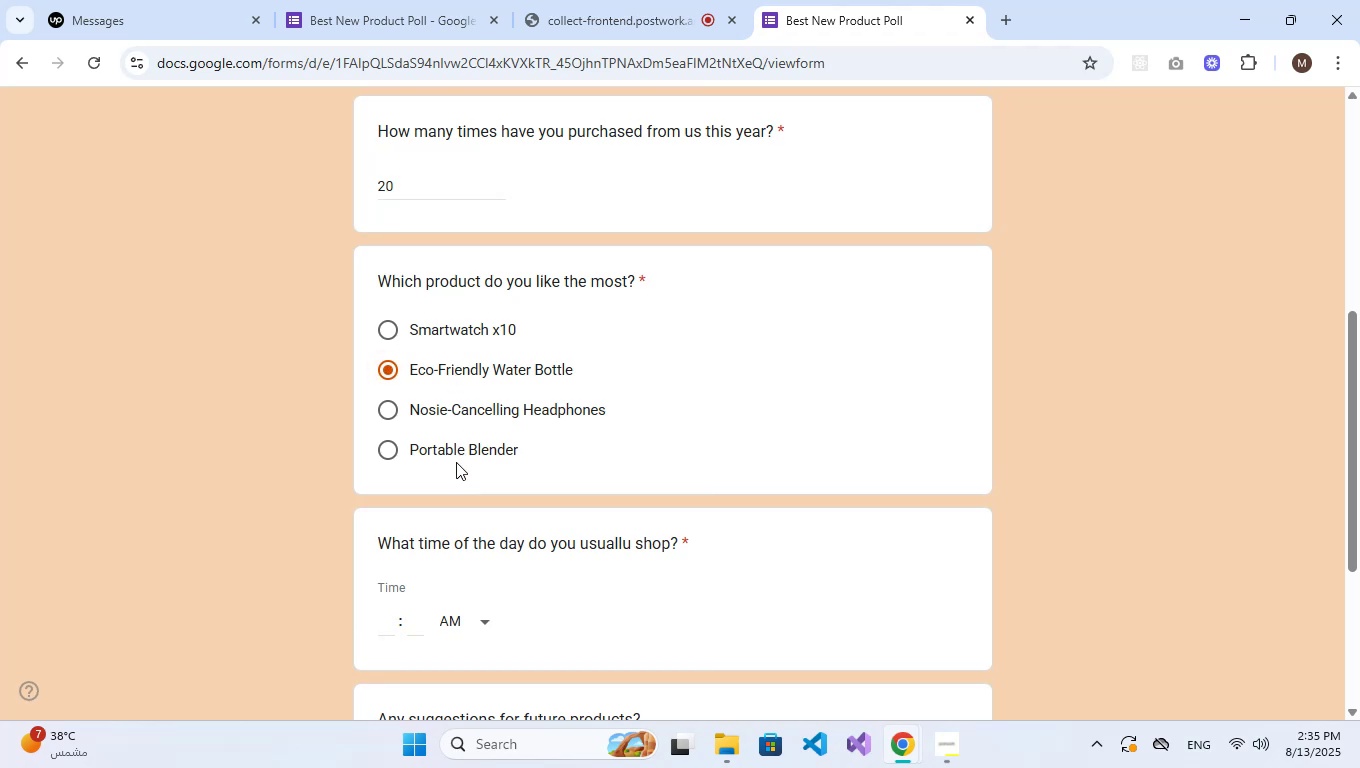 
scroll: coordinate [445, 516], scroll_direction: down, amount: 2.0
 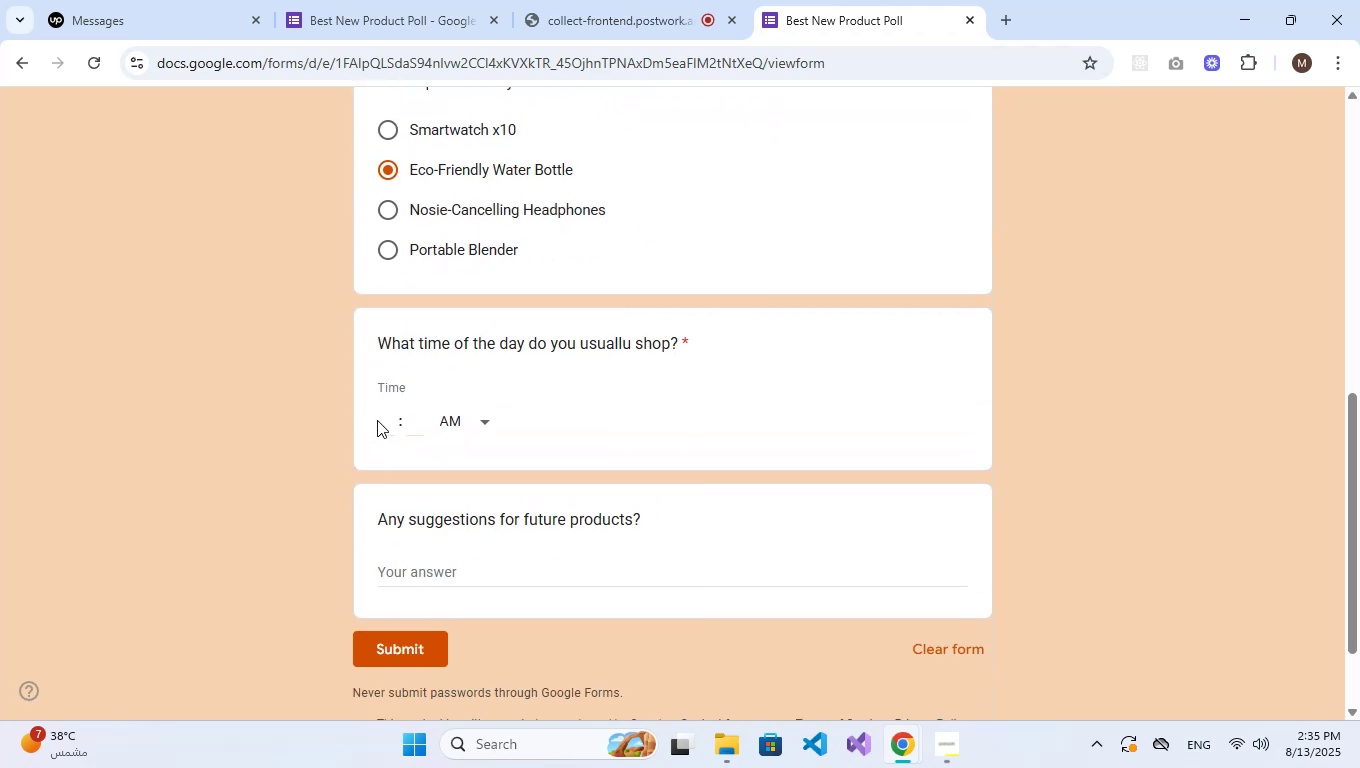 
double_click([384, 431])
 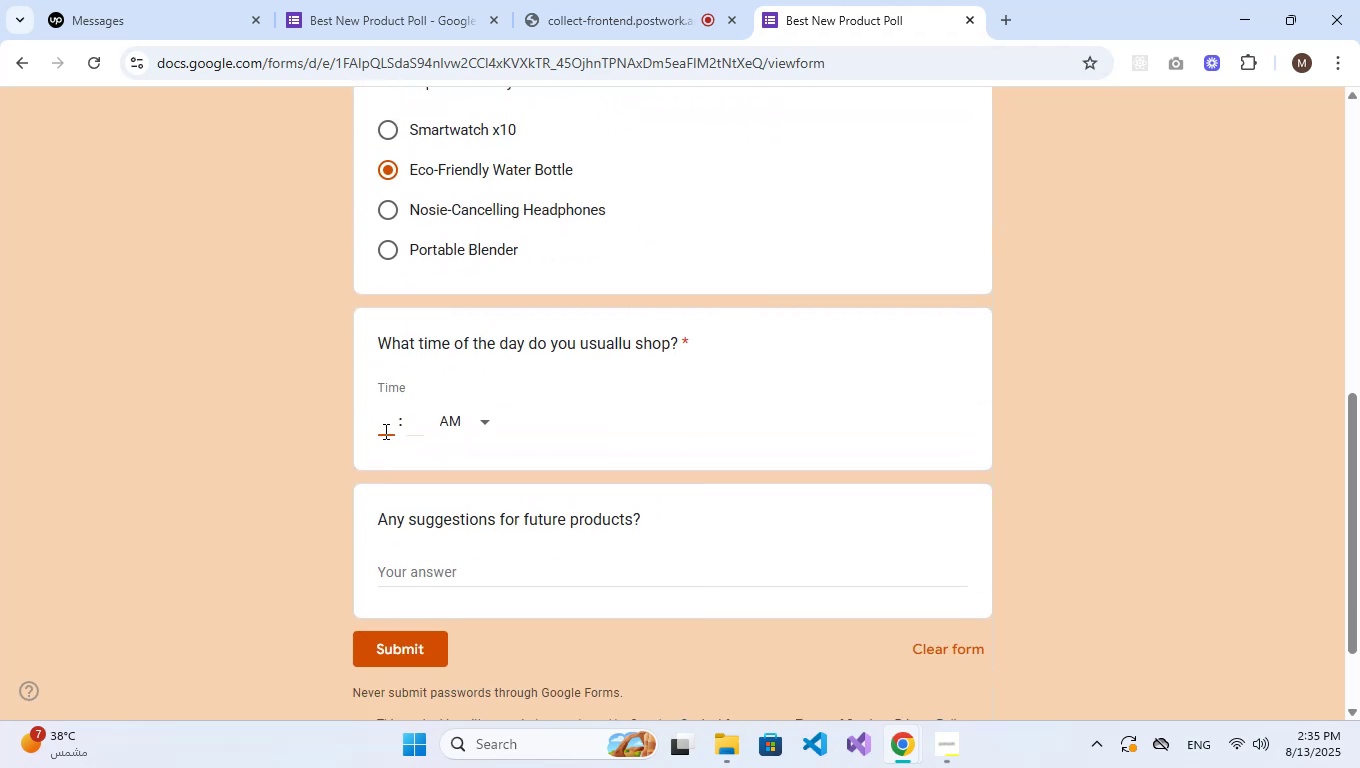 
key(Numpad1)
 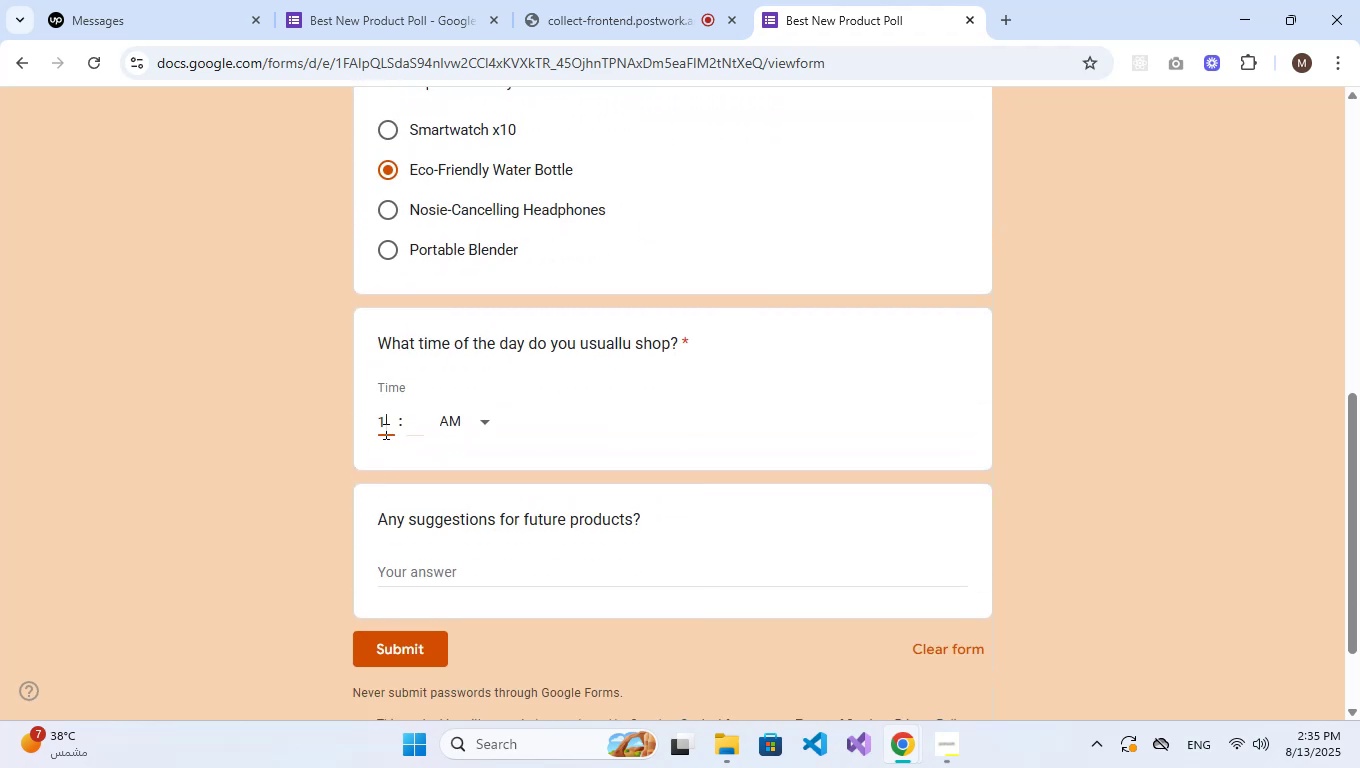 
key(Numpad0)
 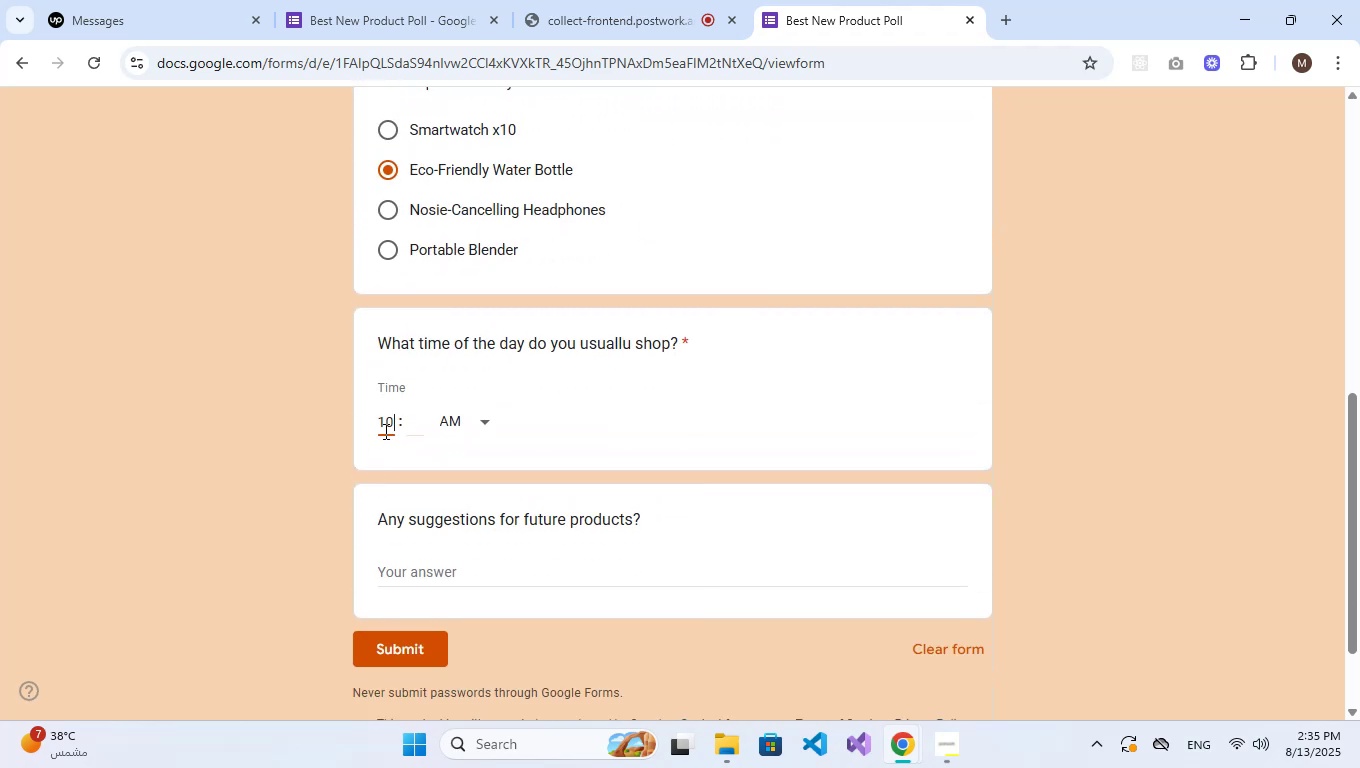 
key(Numpad0)
 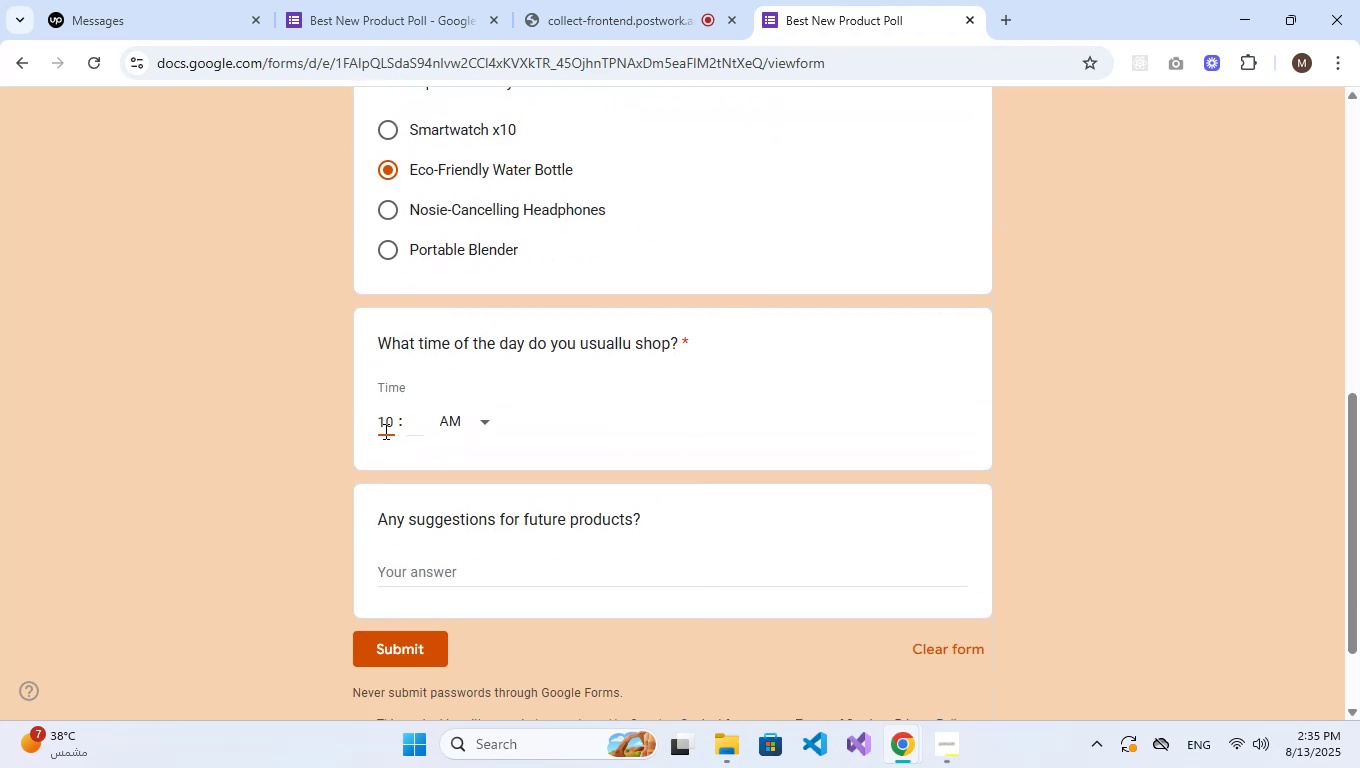 
key(Numpad0)
 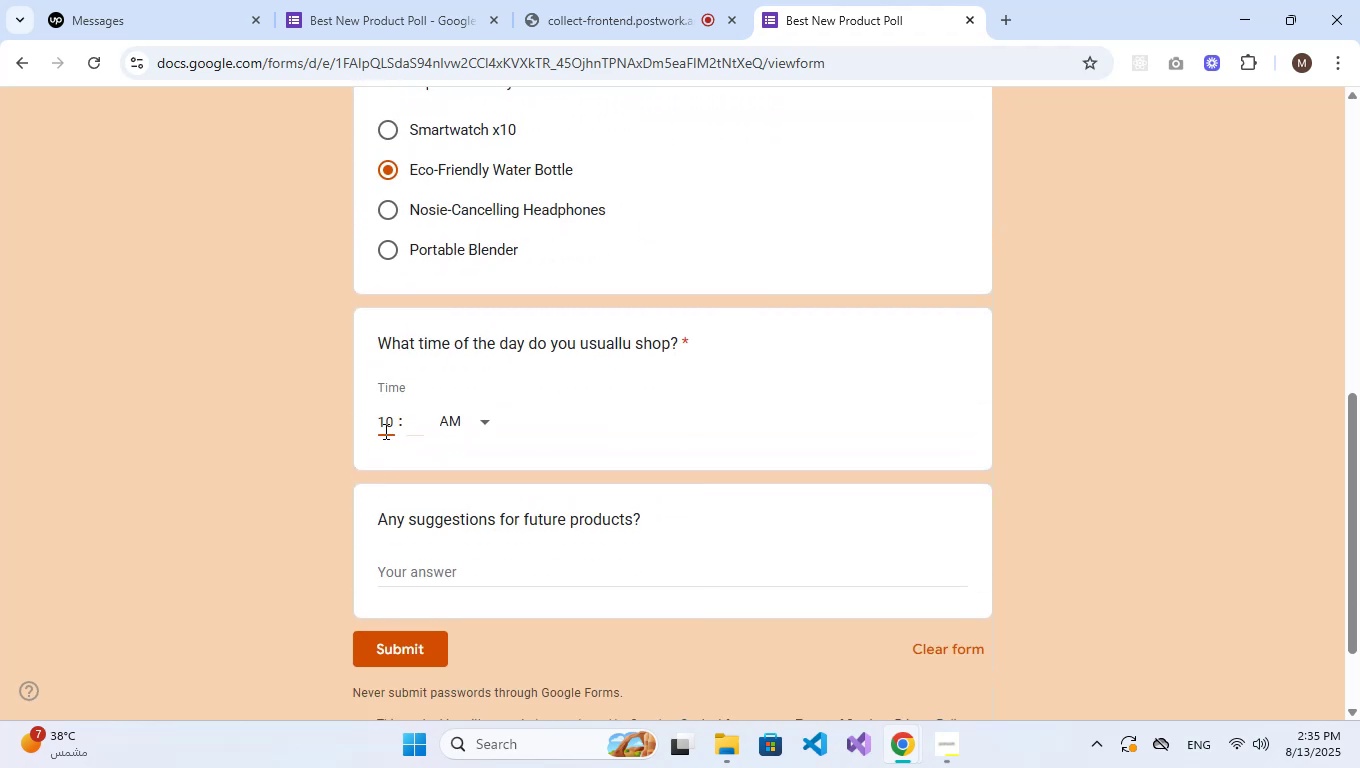 
key(NumpadEnter)
 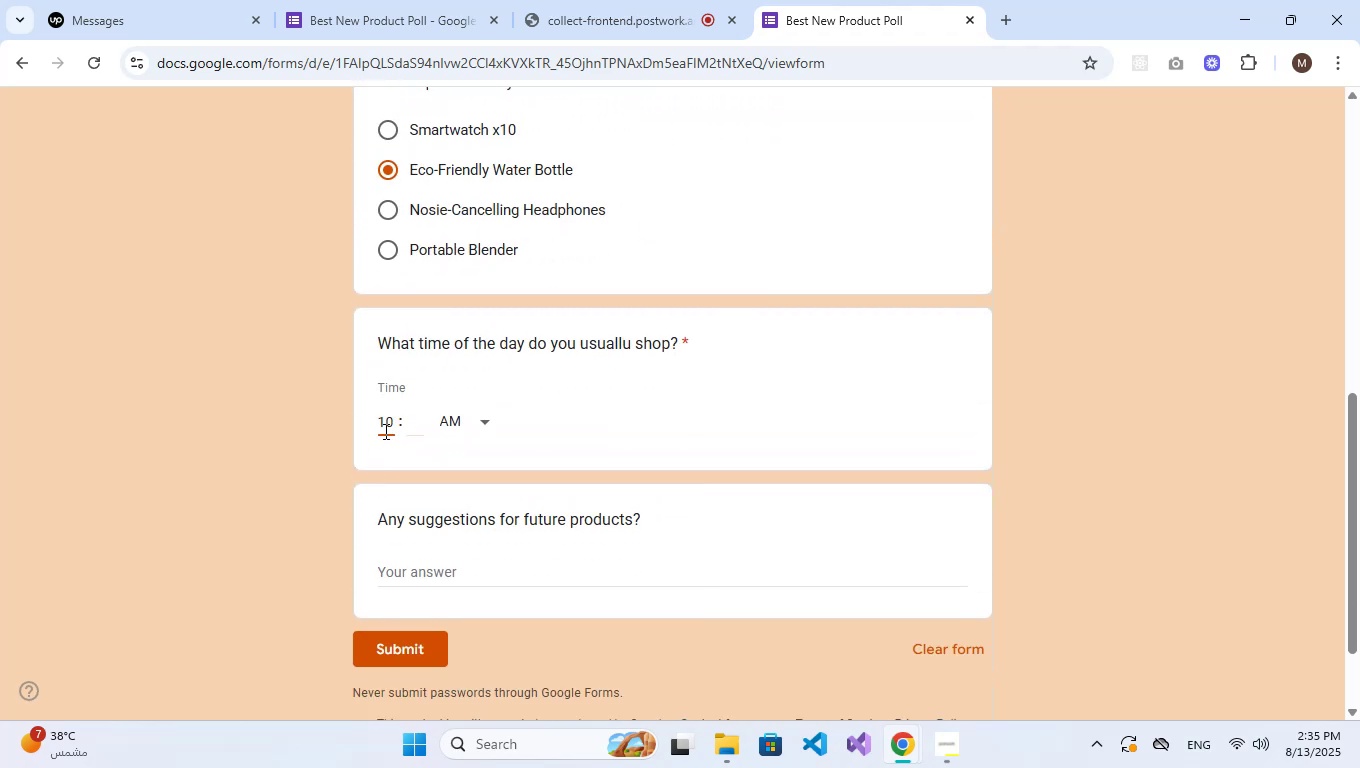 
key(ArrowRight)
 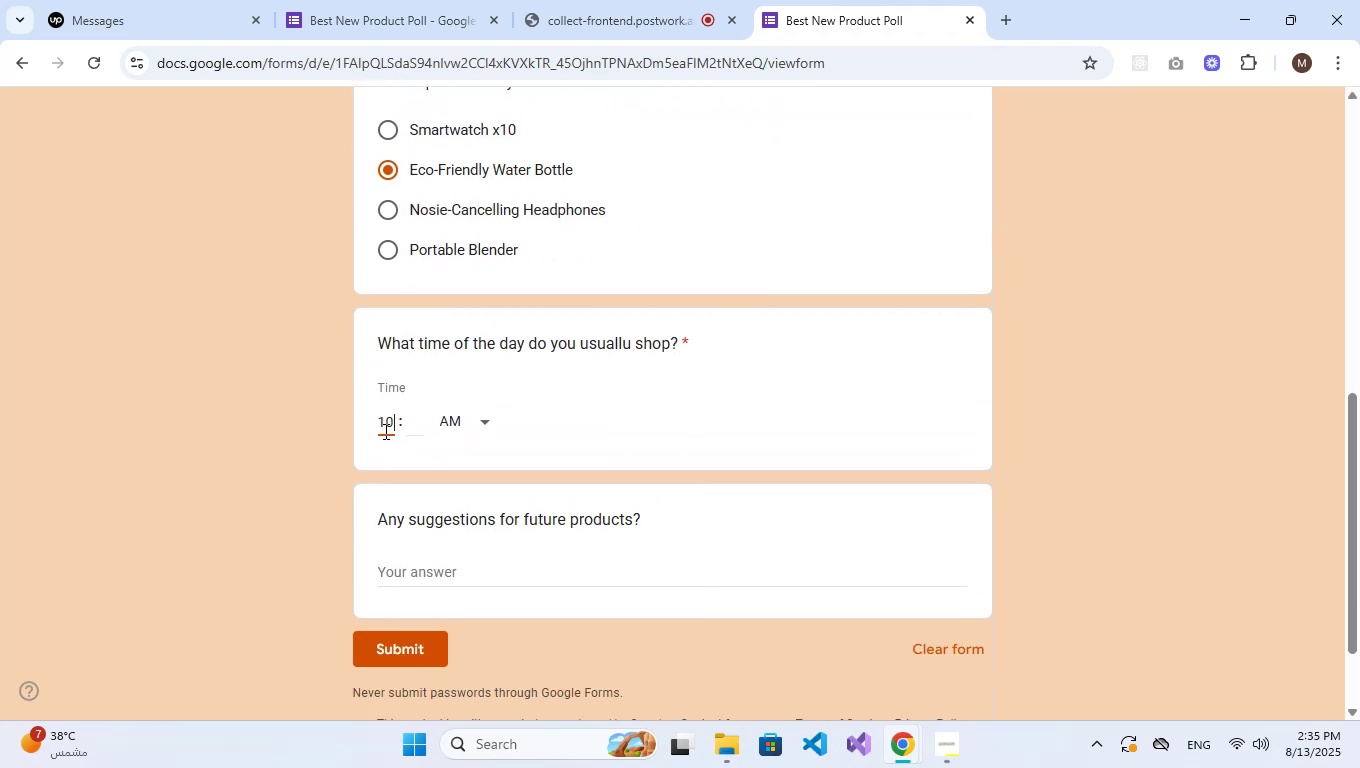 
key(ArrowRight)
 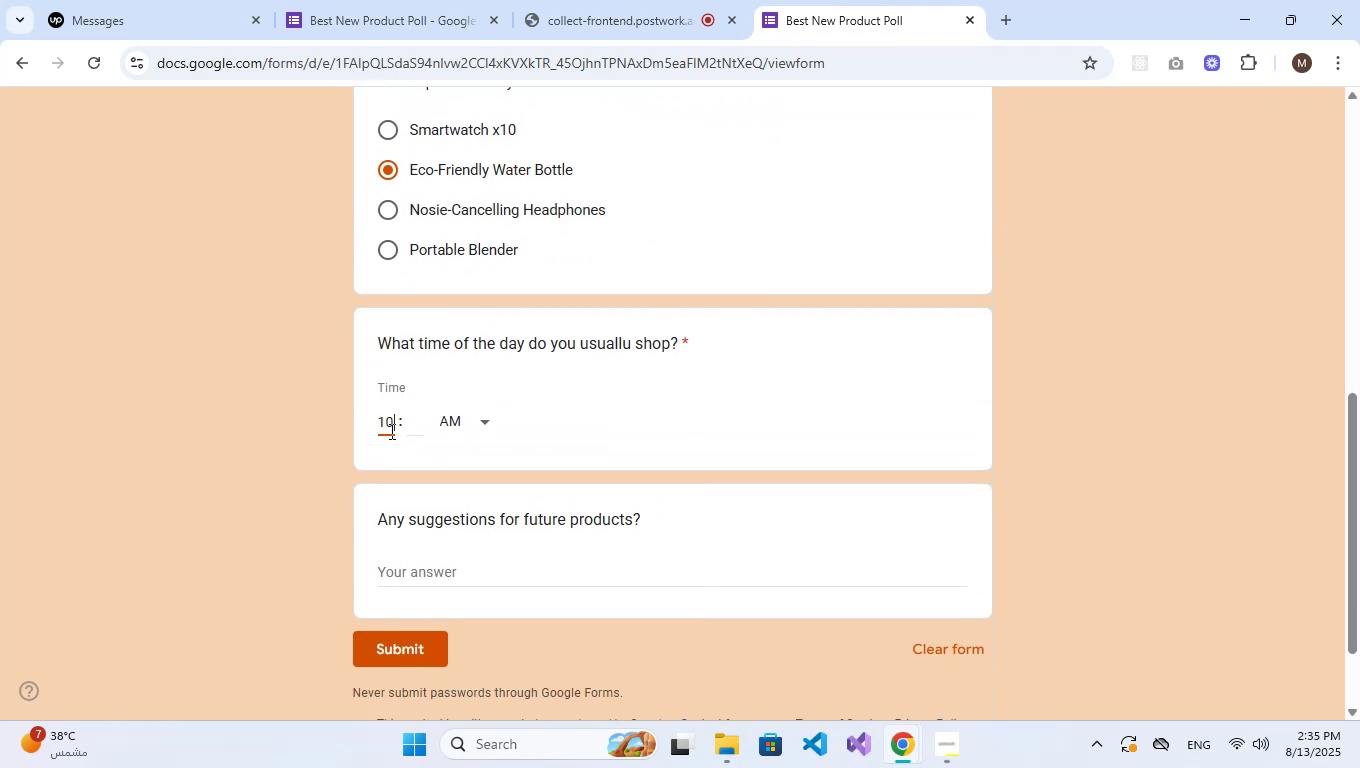 
left_click([421, 430])
 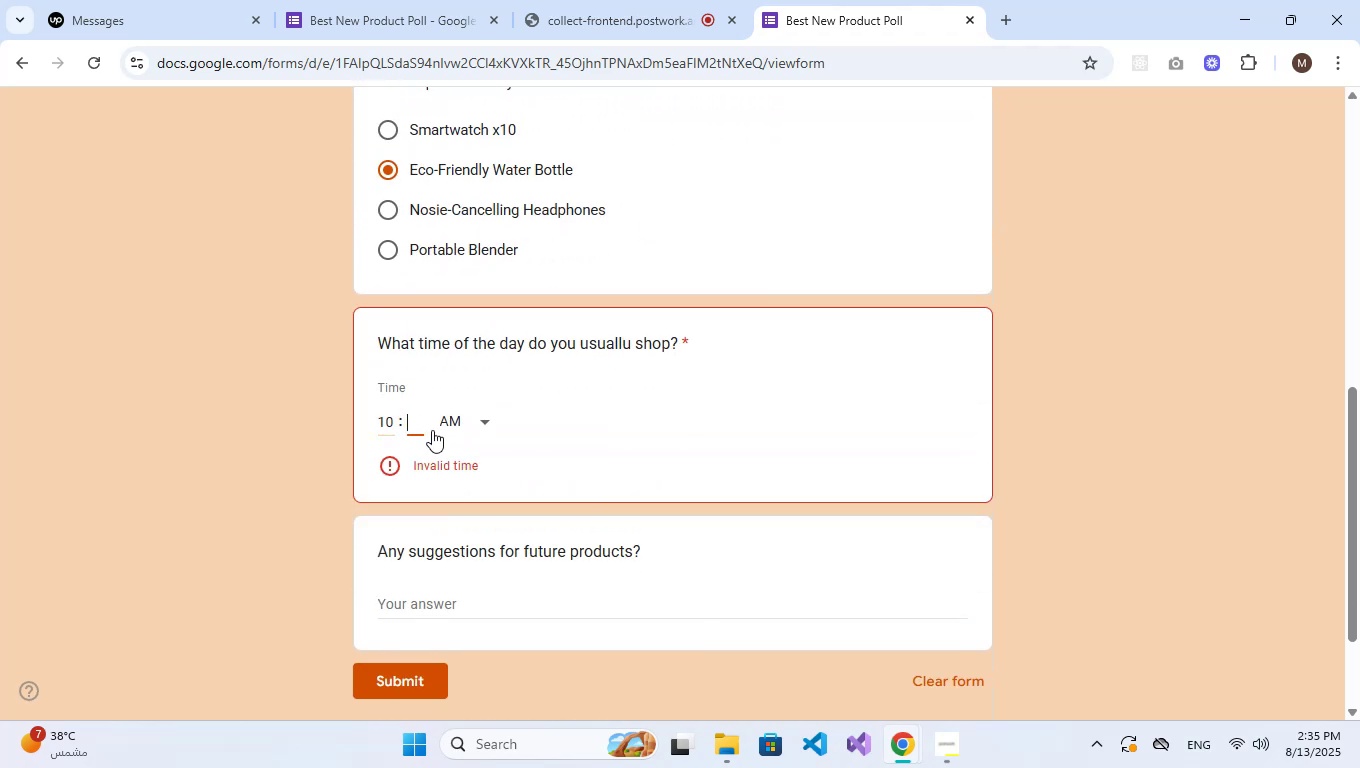 
key(Numpad2)
 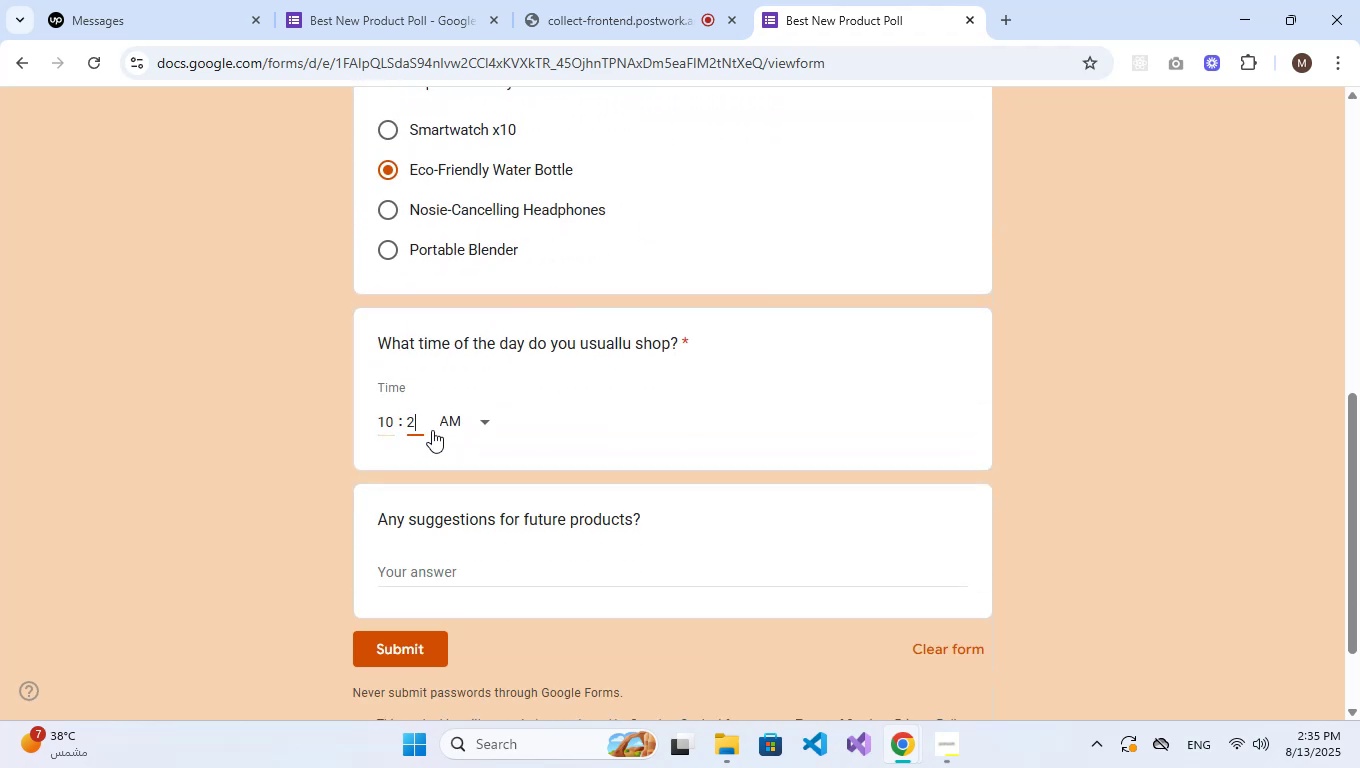 
key(Numpad0)
 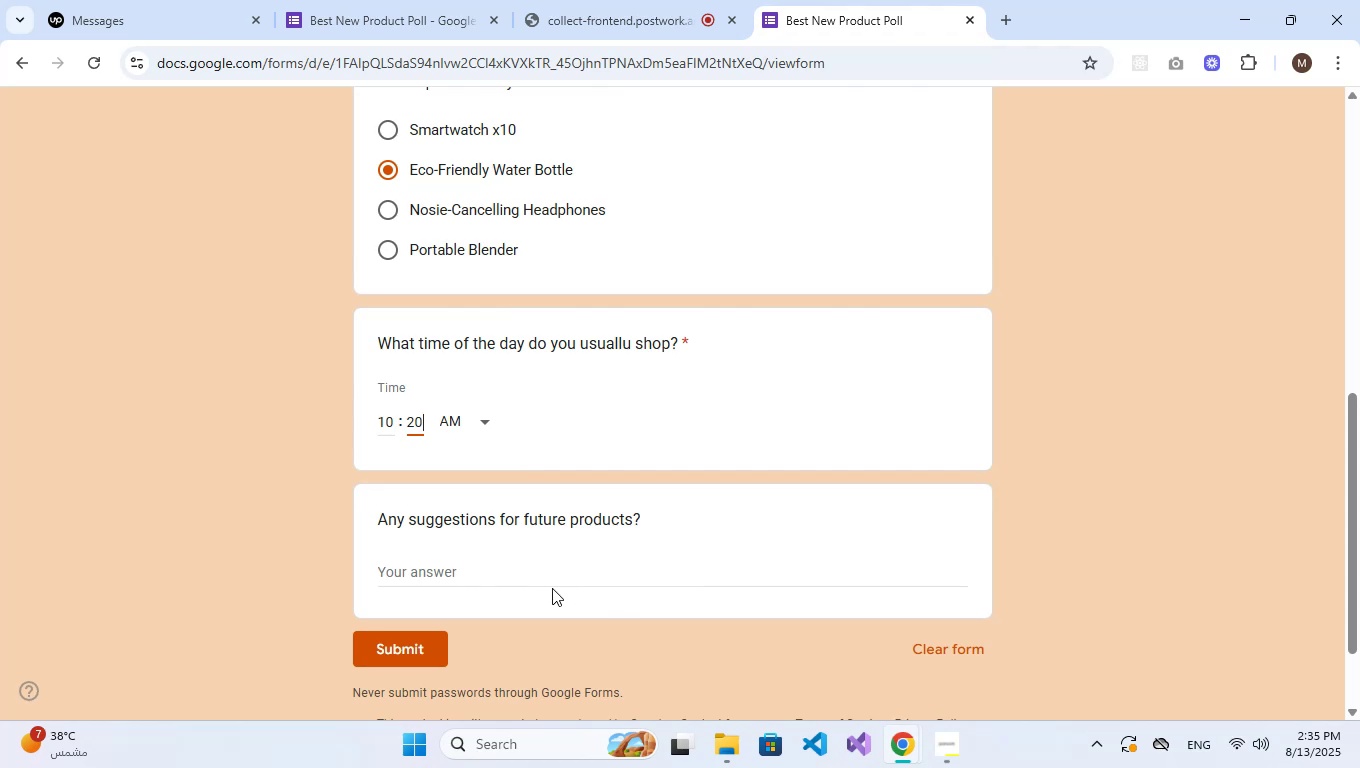 
left_click([530, 575])
 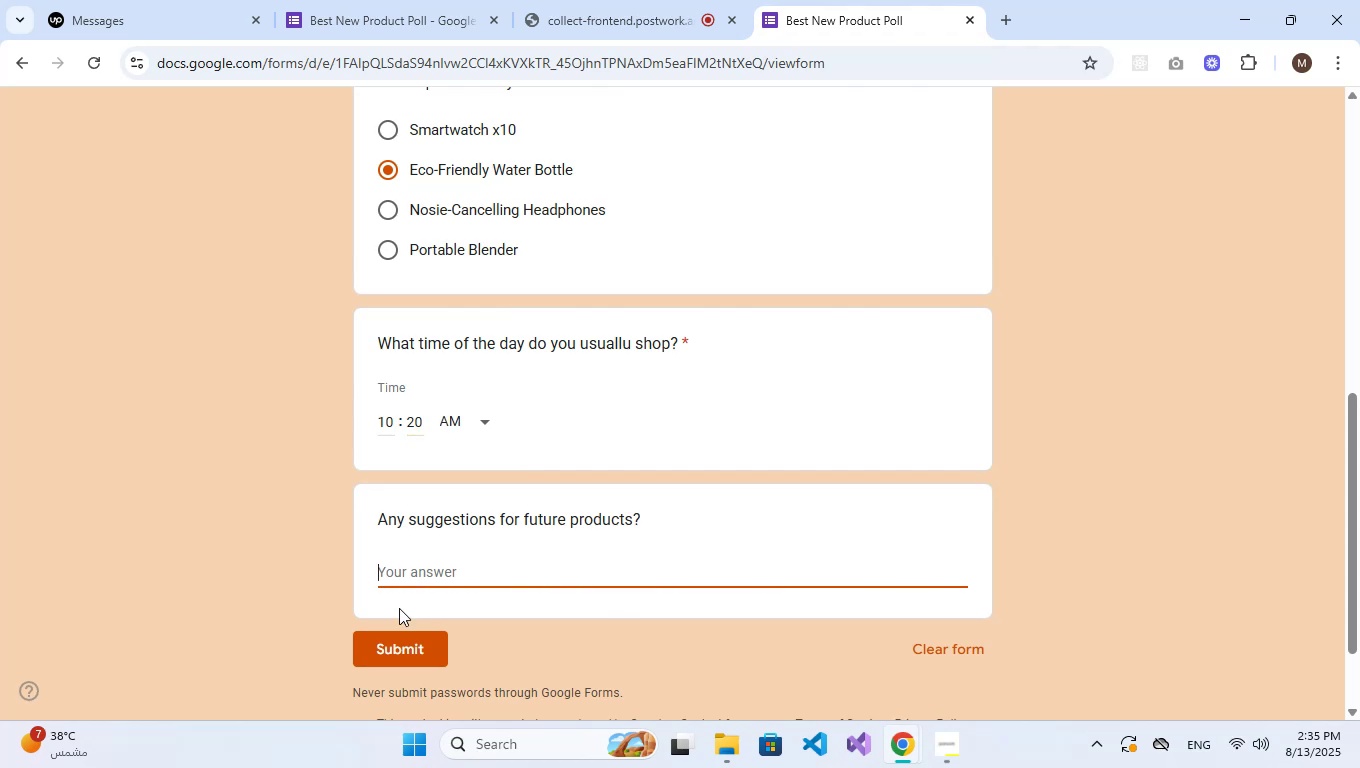 
left_click([400, 646])
 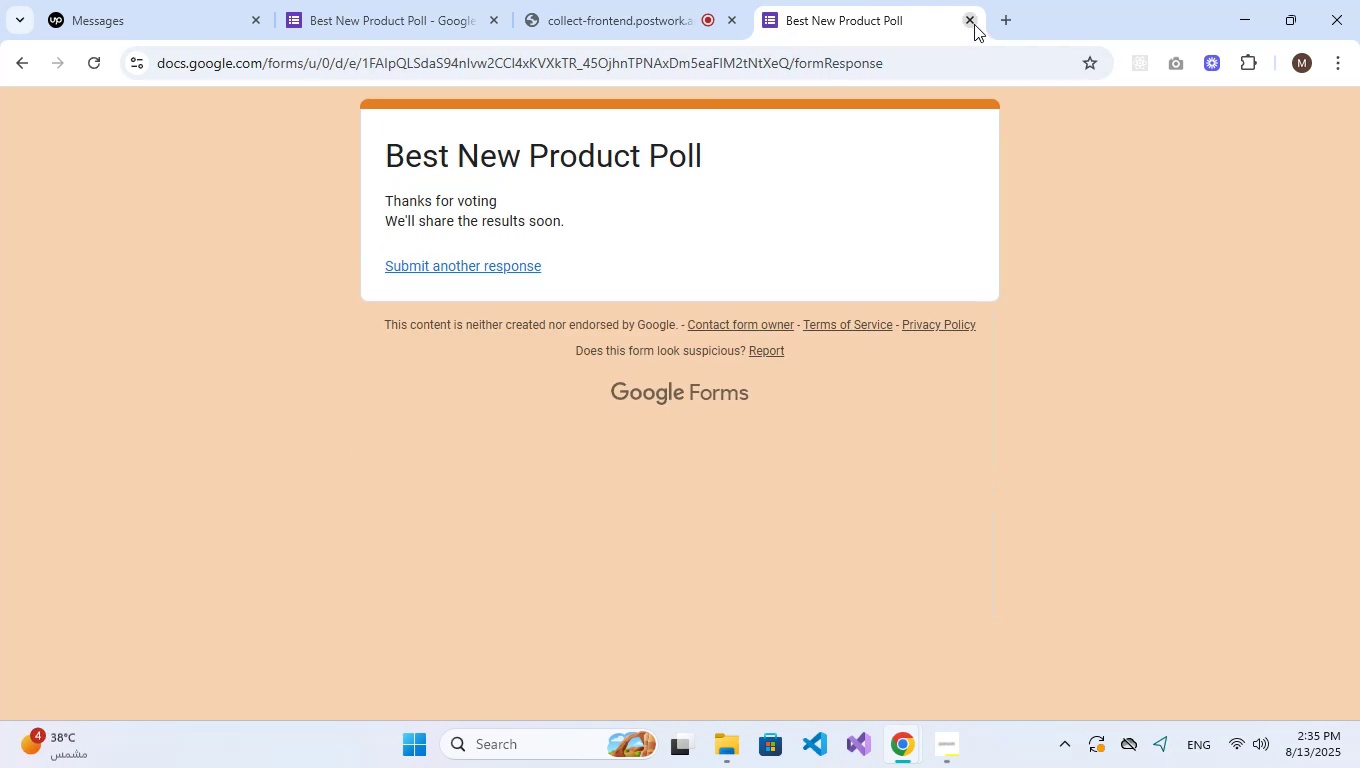 
left_click([973, 24])
 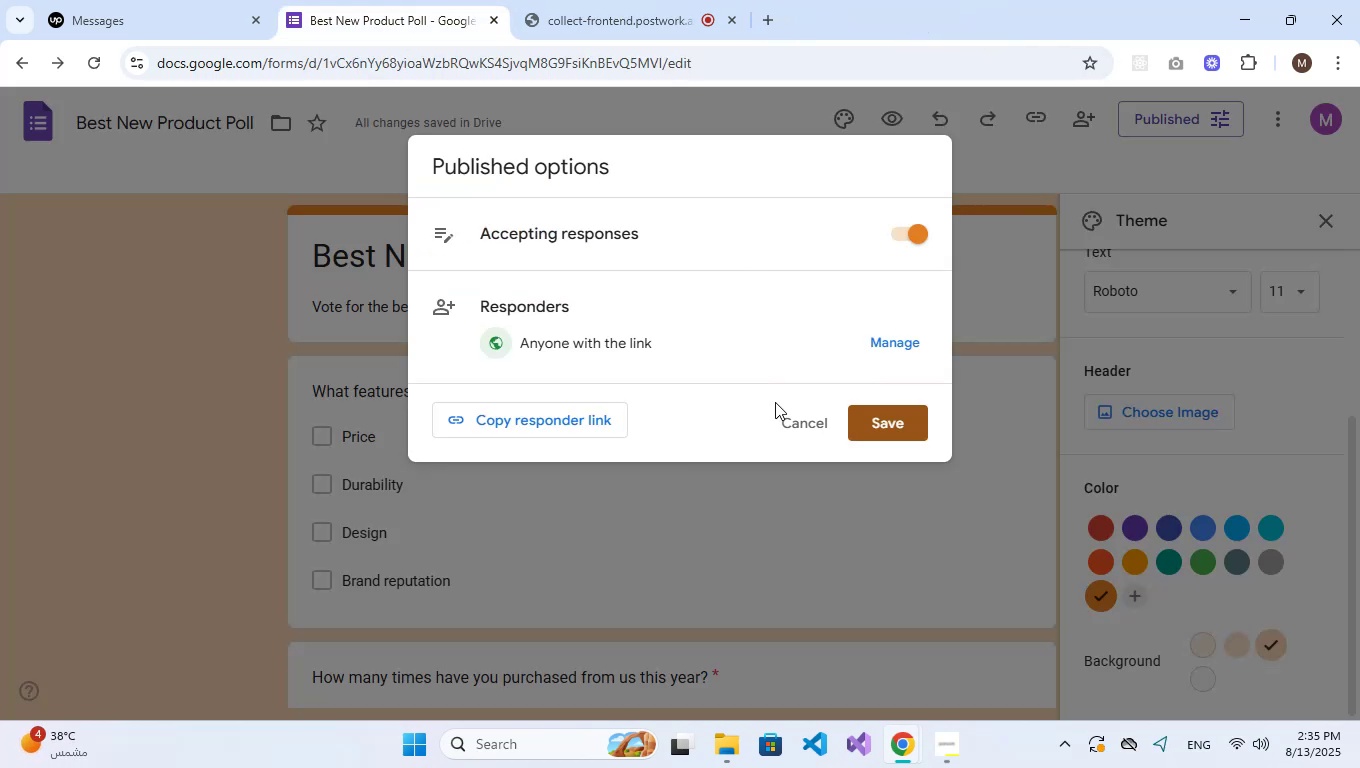 
left_click([787, 412])
 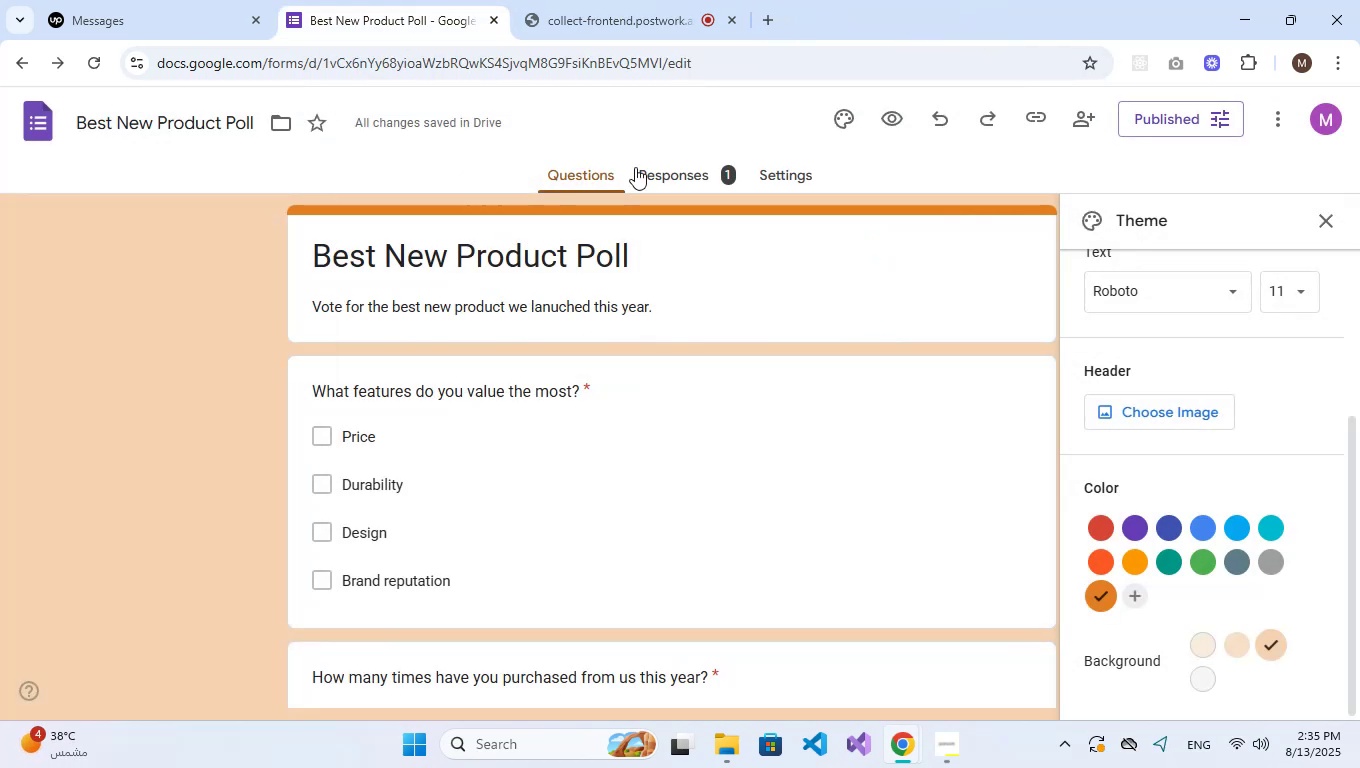 
left_click([644, 167])
 